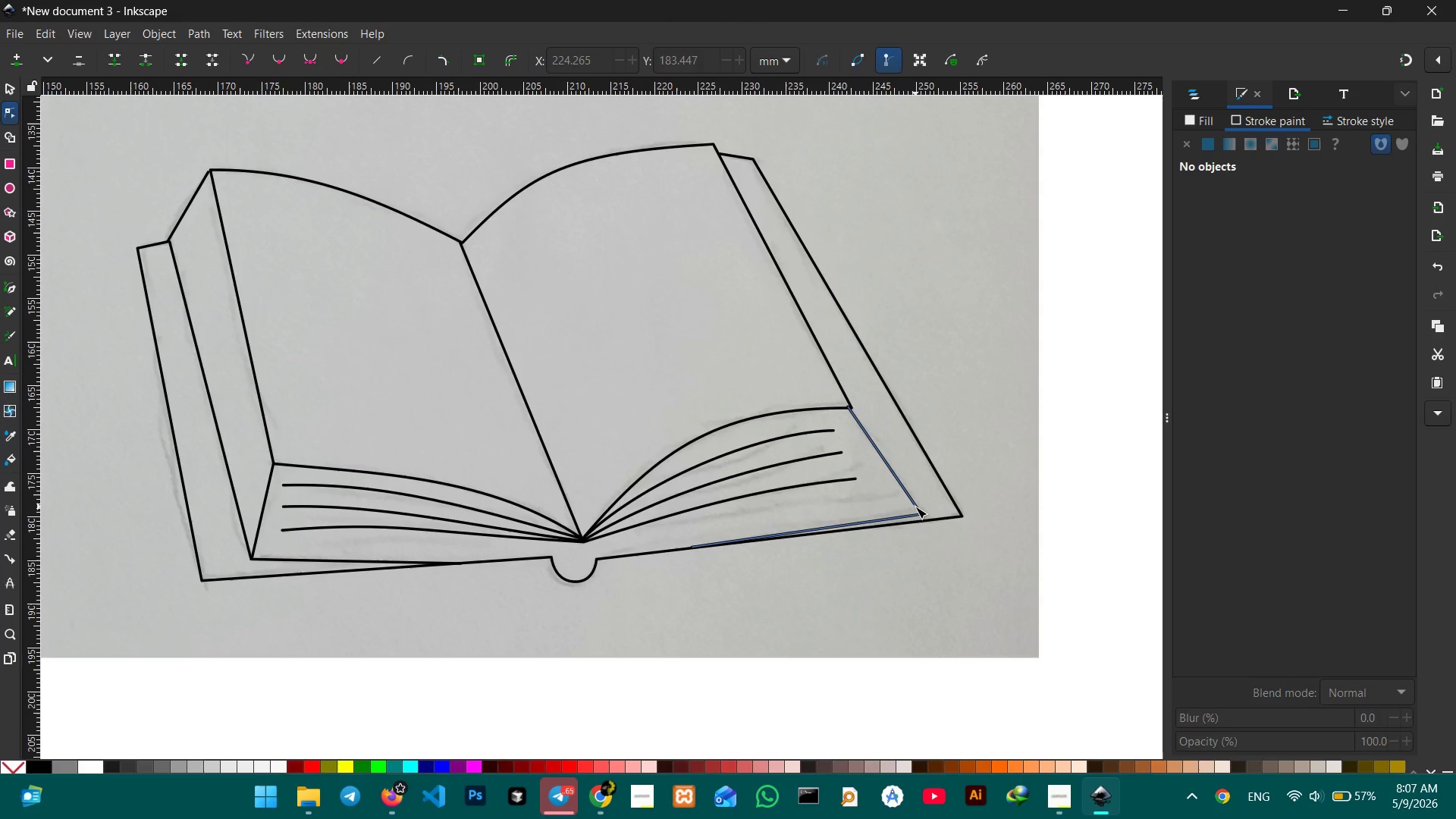 
left_click([915, 506])
 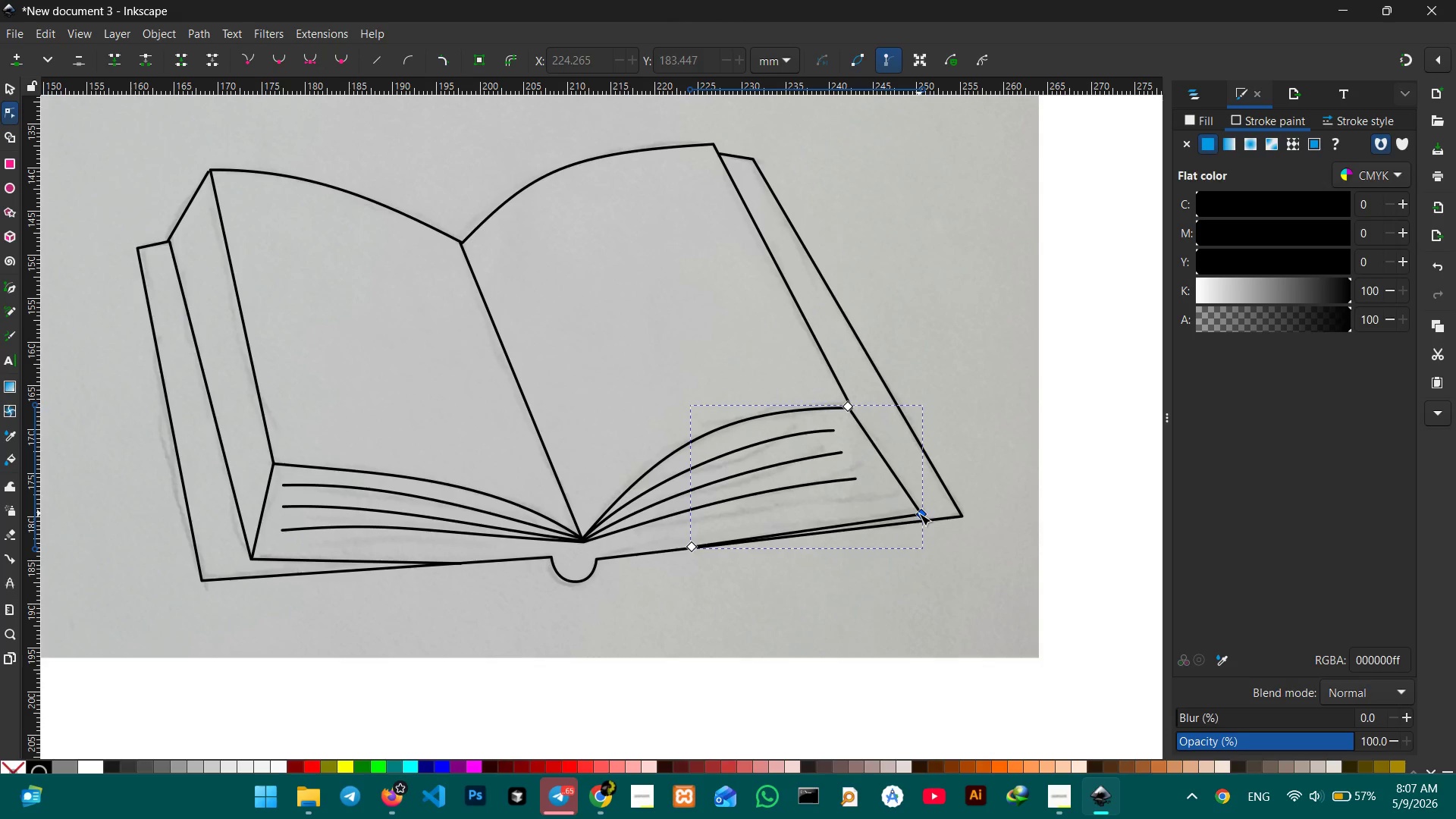 
left_click_drag(start_coordinate=[919, 515], to_coordinate=[885, 502])
 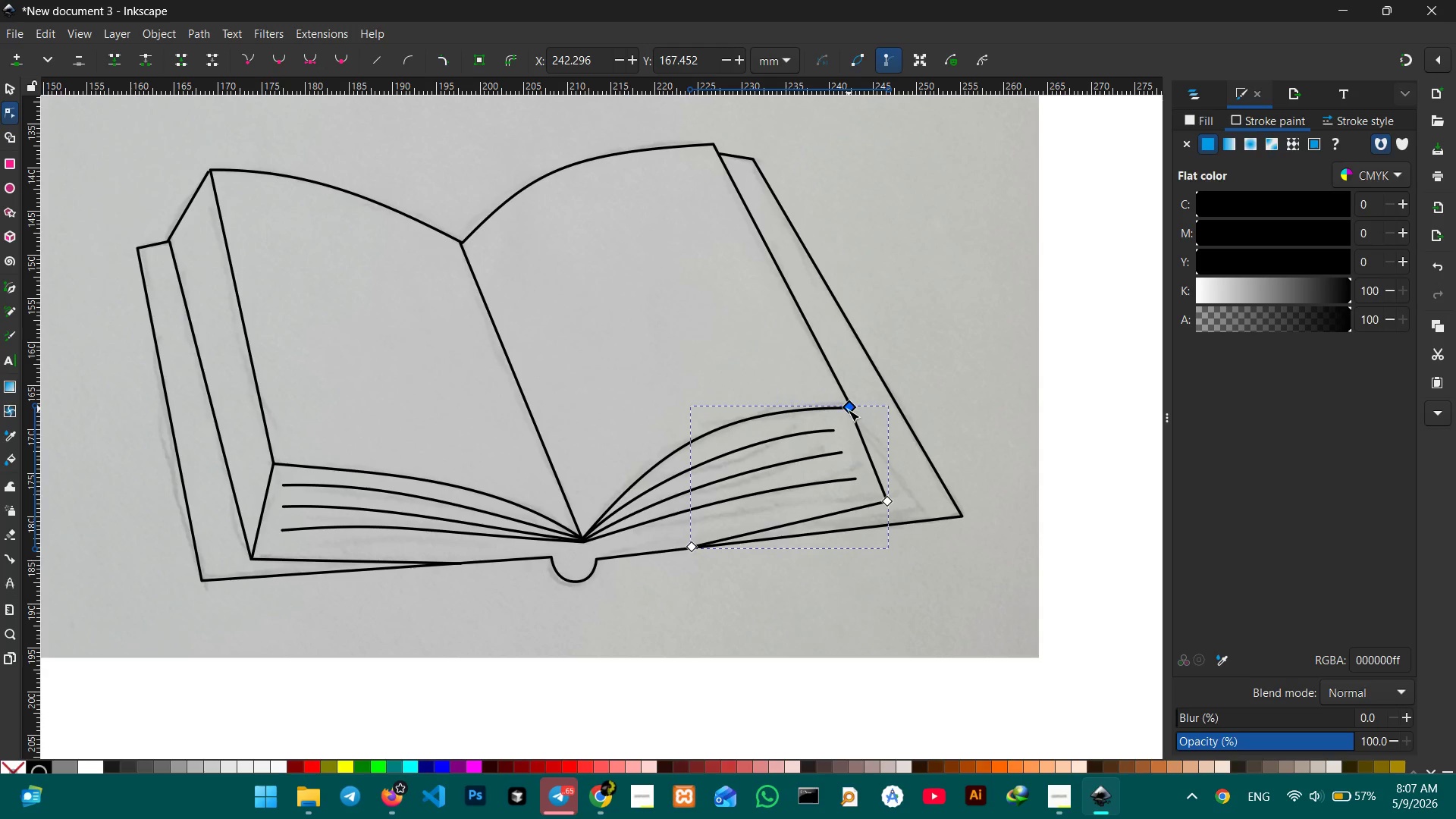 
wait(9.2)
 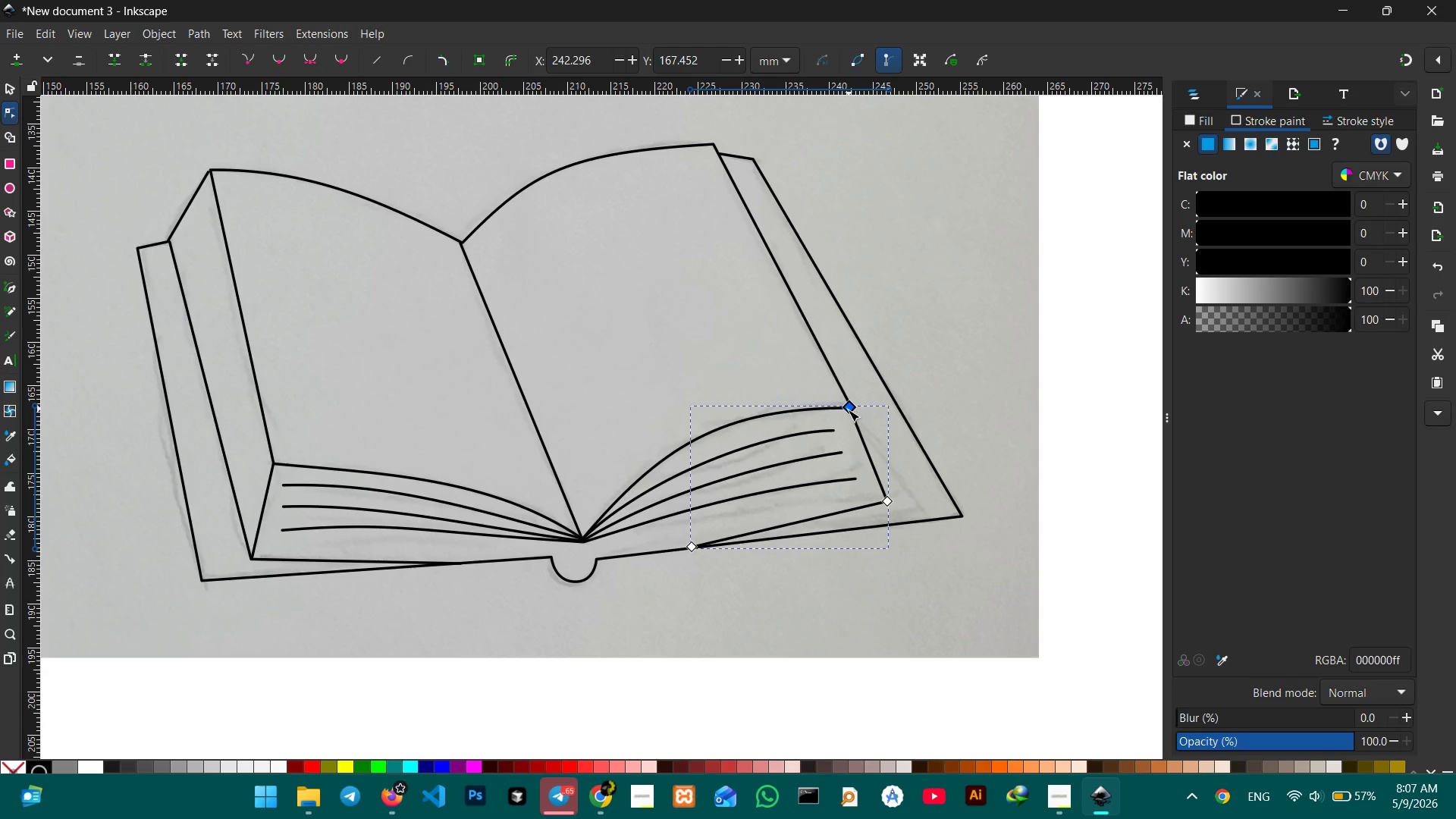 
left_click([970, 363])
 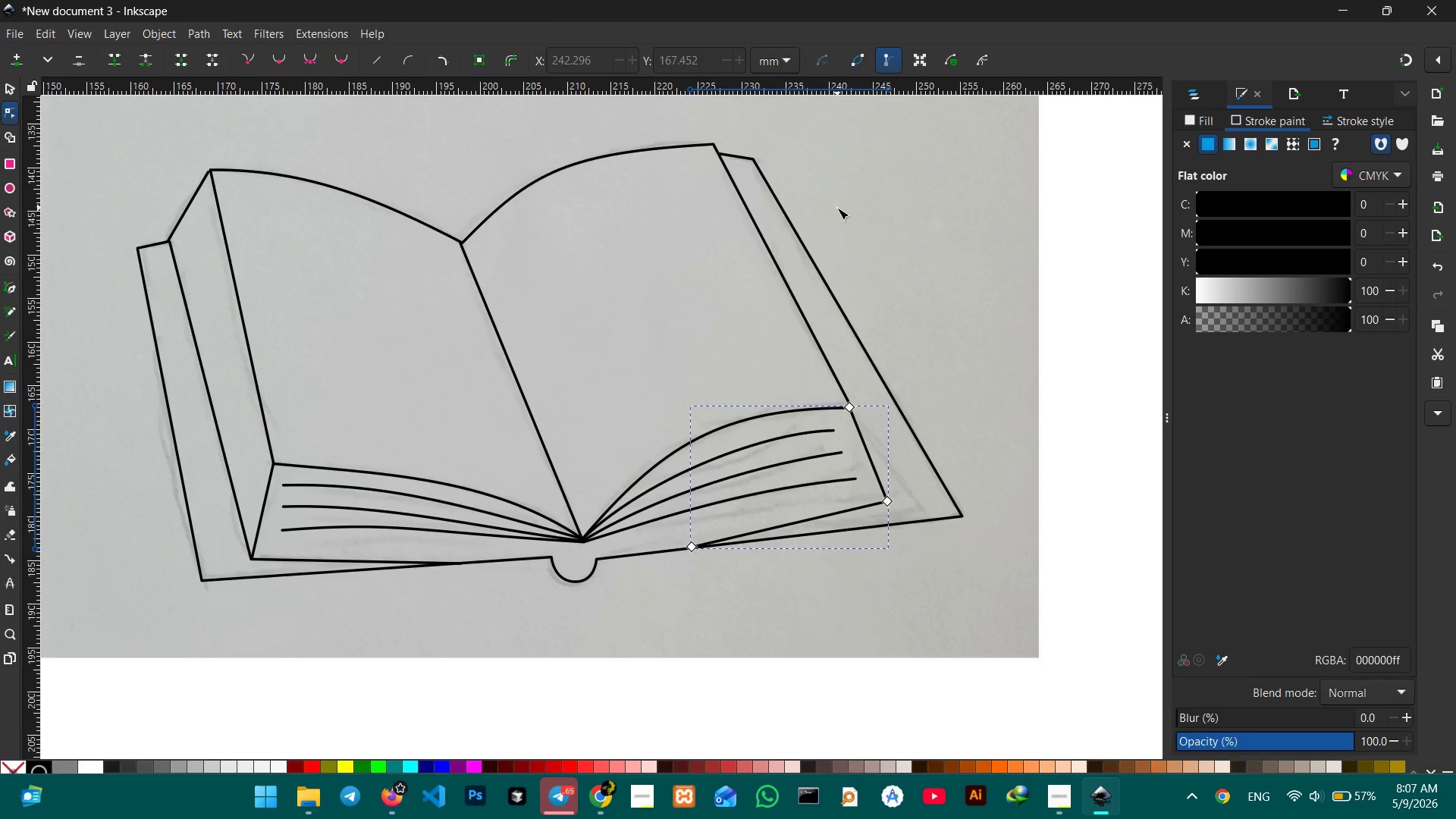 
wait(8.52)
 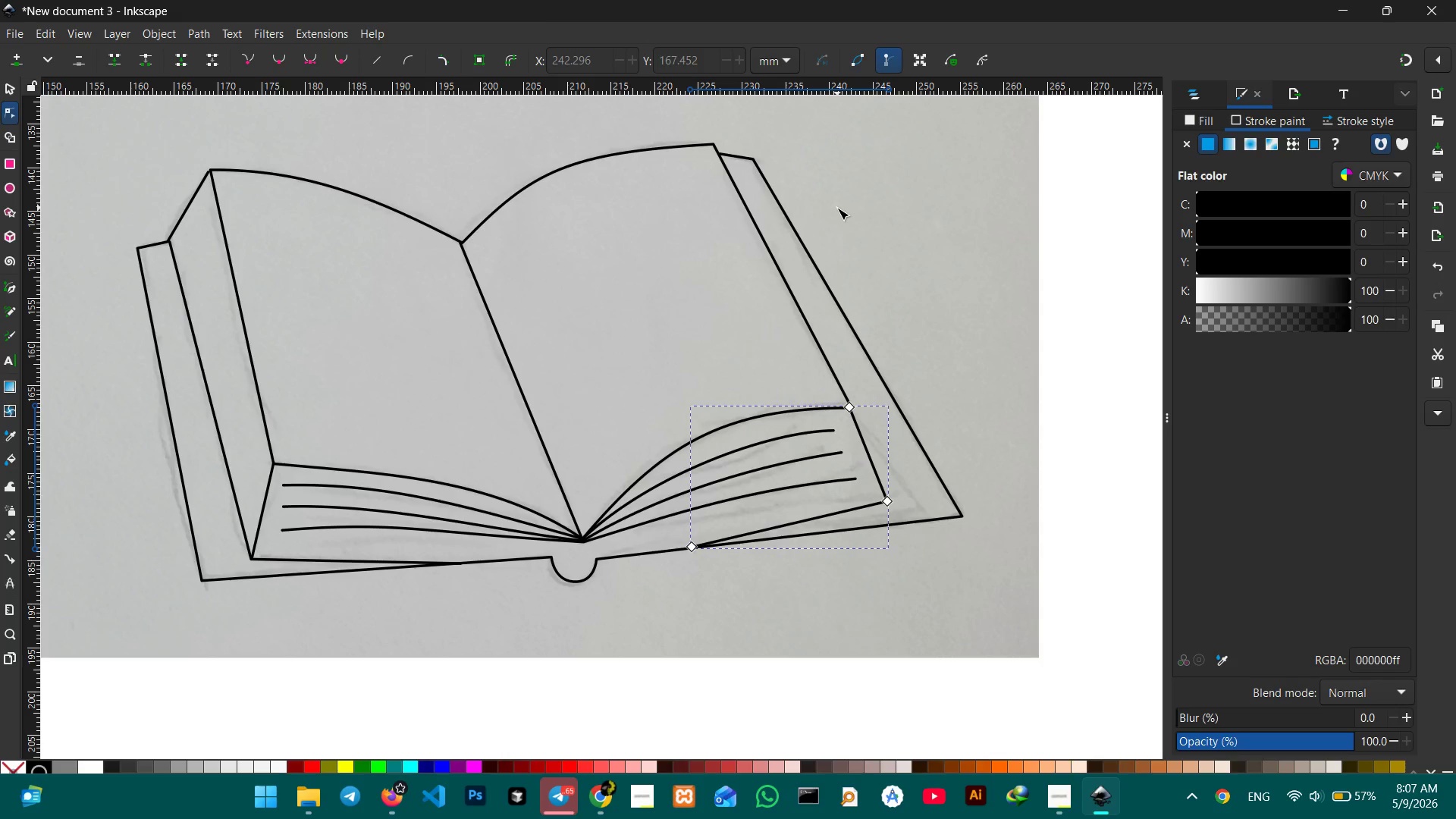 
scroll: coordinate [681, 271], scroll_direction: up, amount: 10.0
 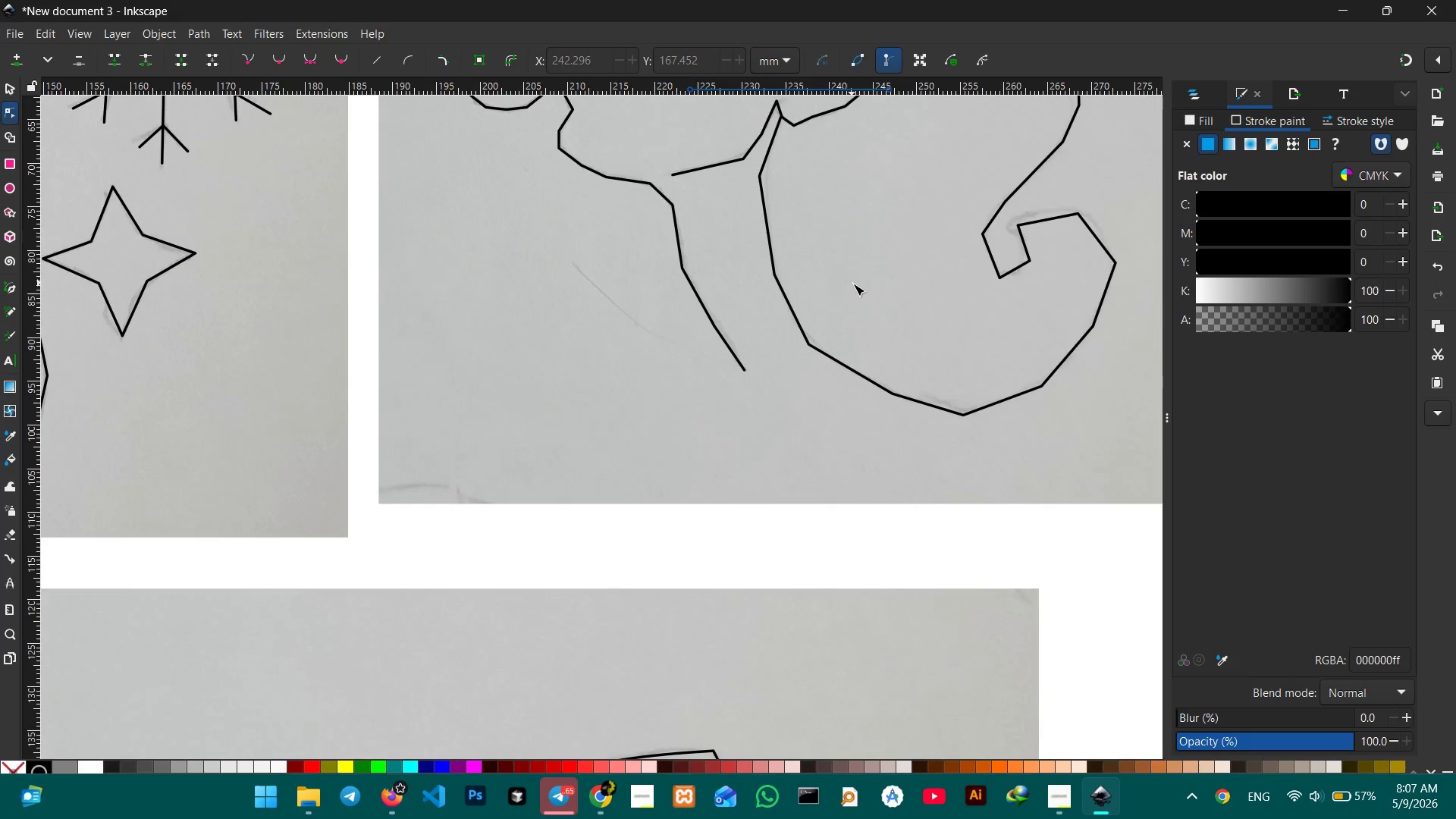 
hold_key(key=Space, duration=1.33)
 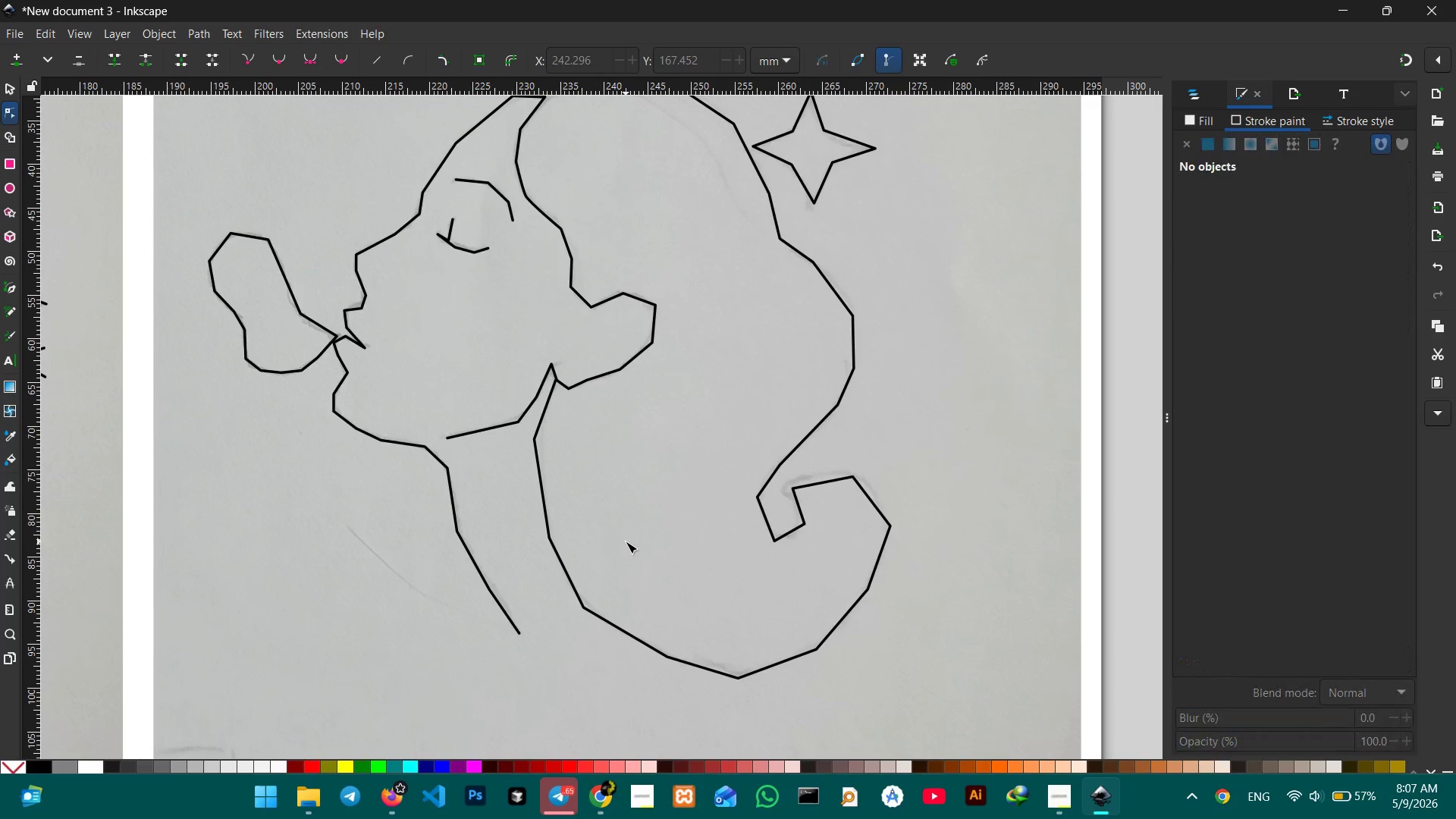 
left_click_drag(start_coordinate=[854, 284], to_coordinate=[628, 547])
 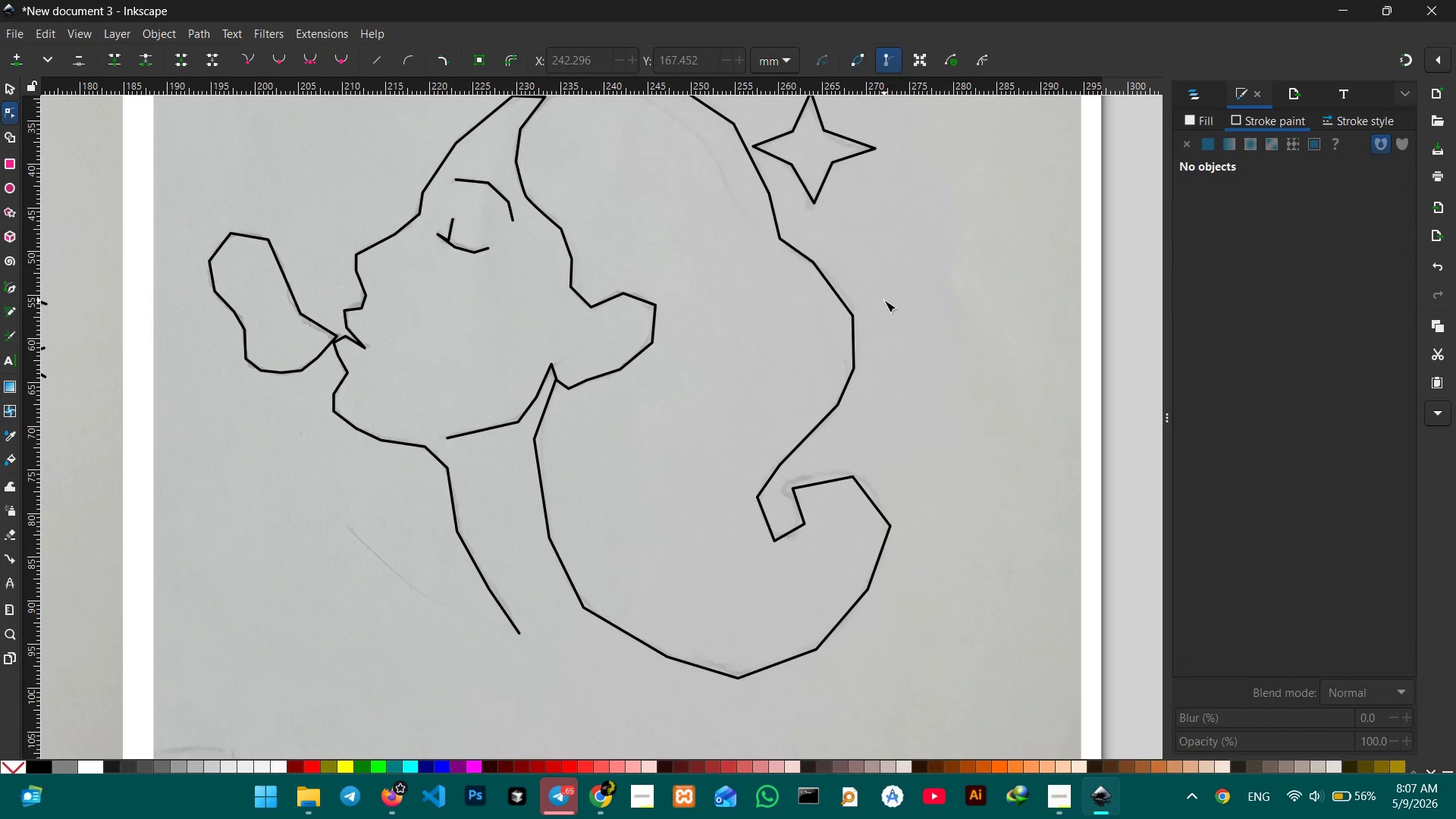 
left_click([851, 316])
 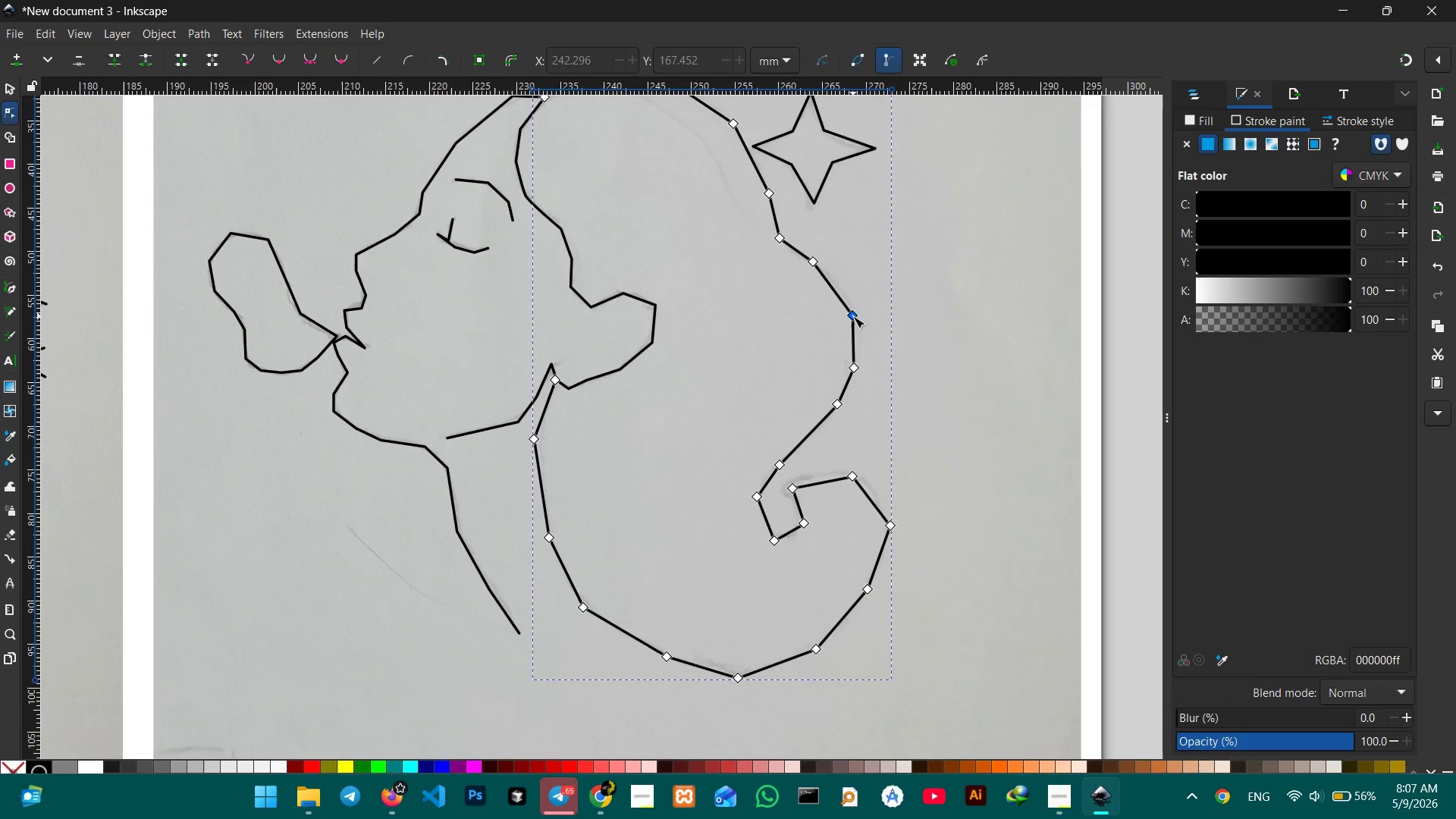 
double_click([853, 316])
 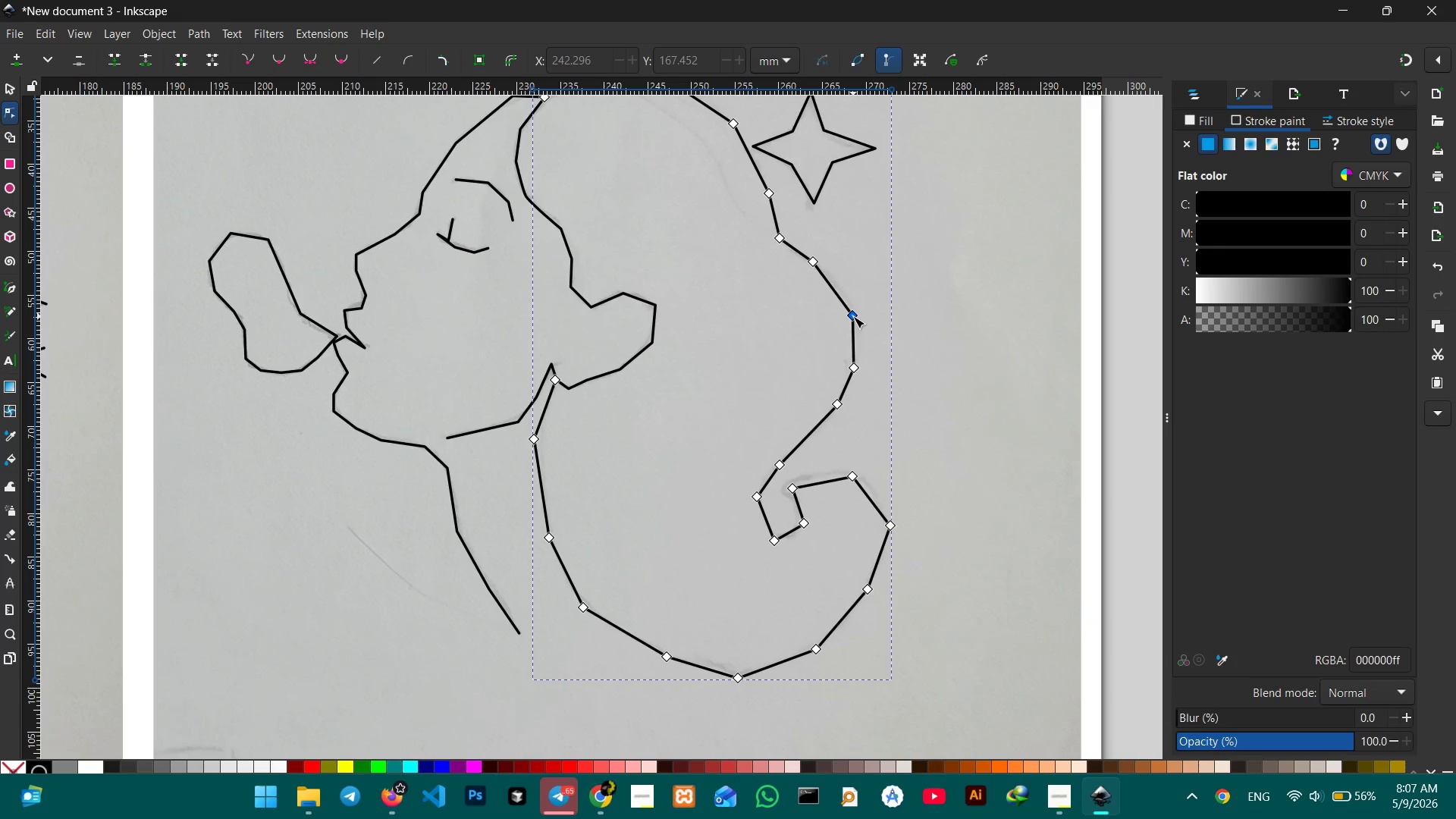 
key(Backspace)
 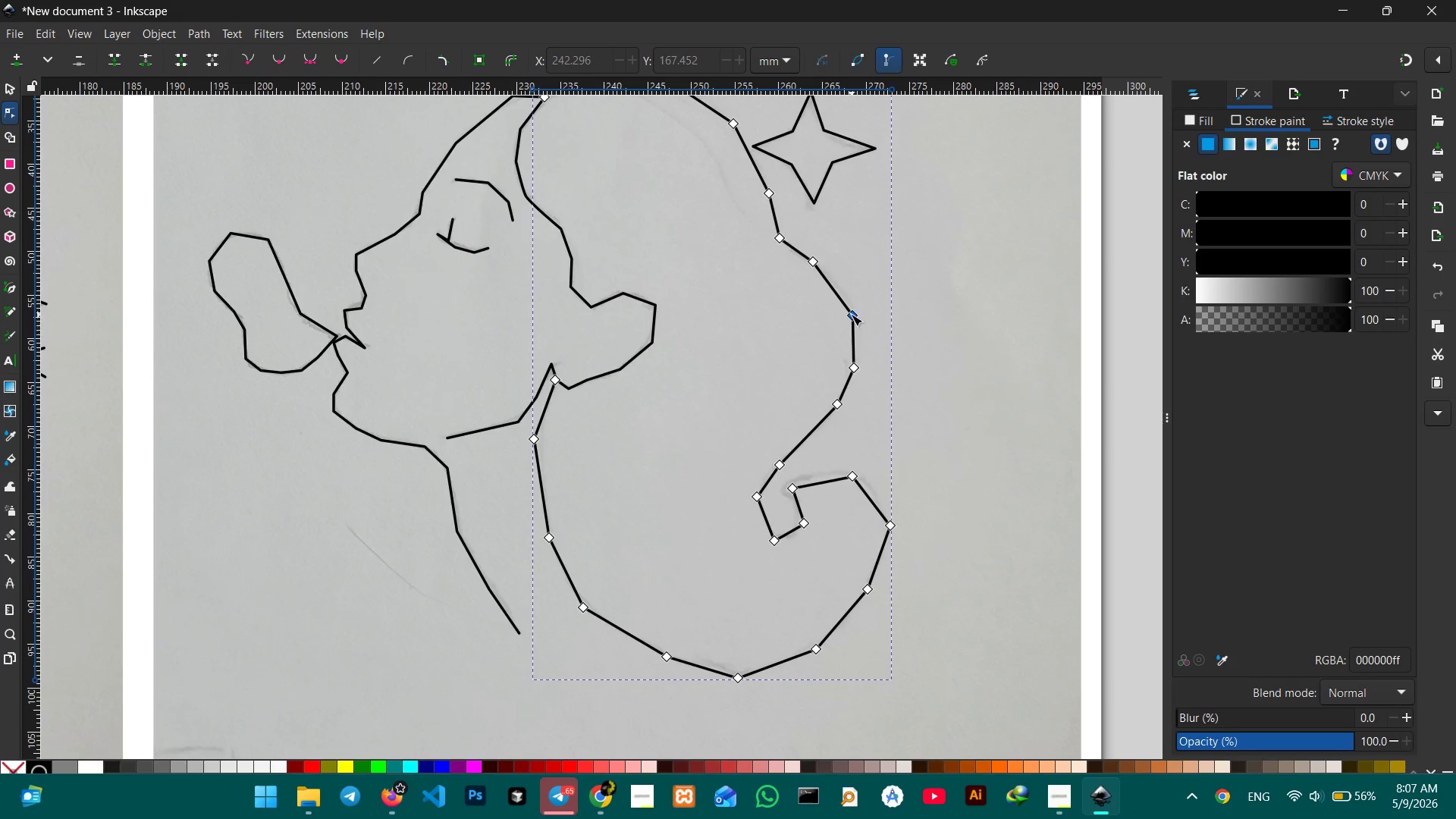 
left_click([851, 314])
 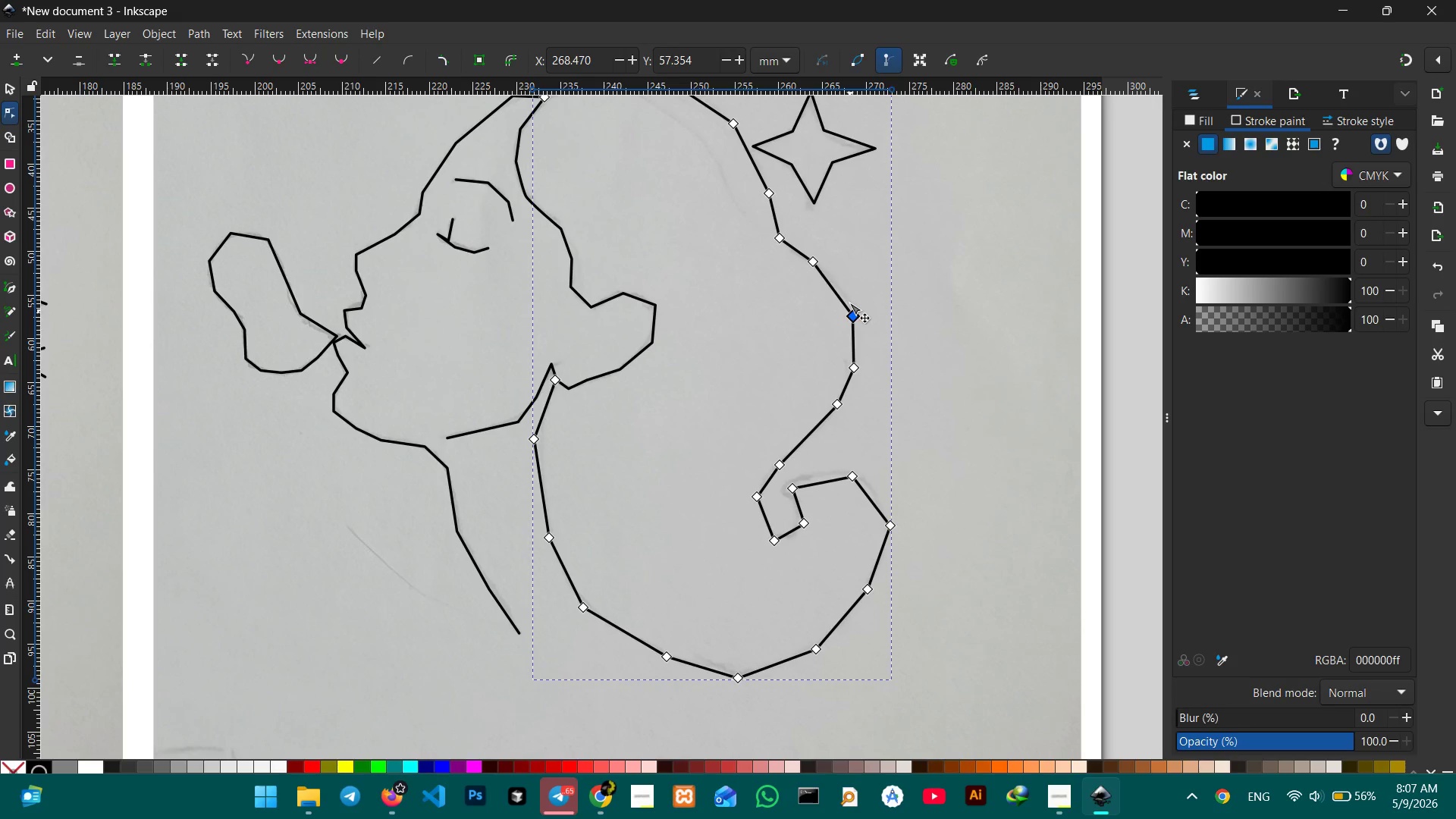 
key(Backspace)
 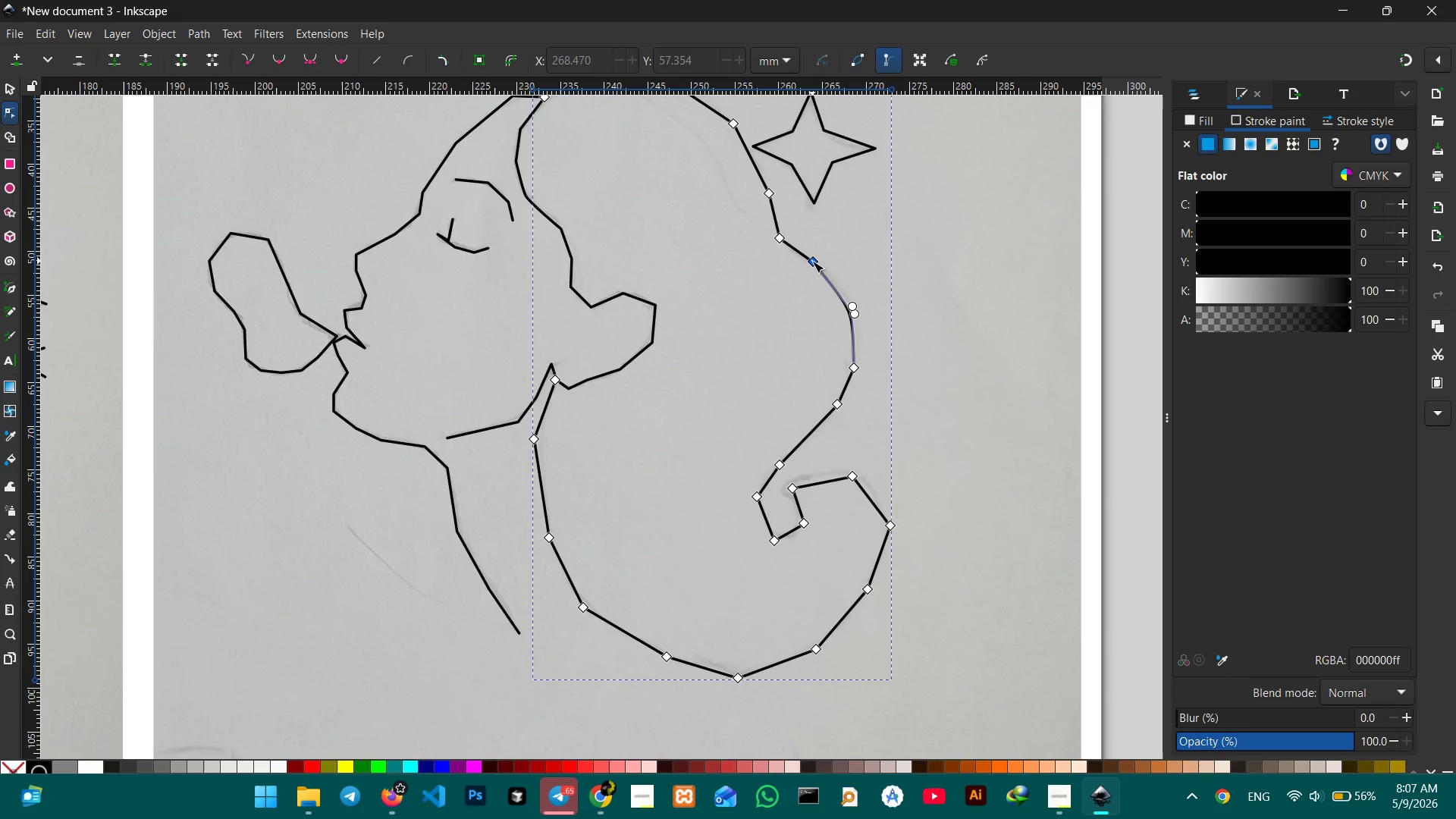 
left_click([812, 261])
 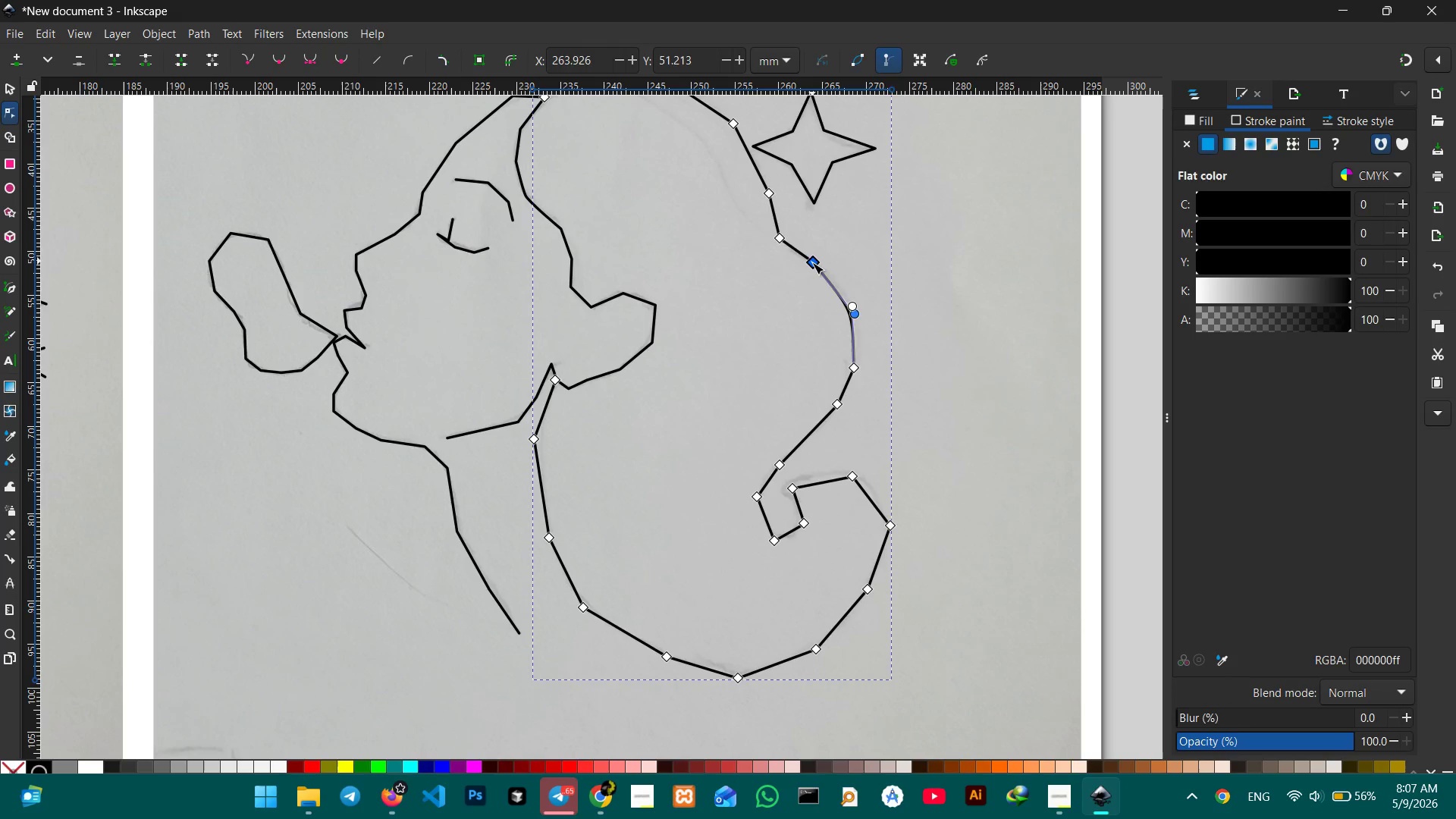 
key(Backspace)
 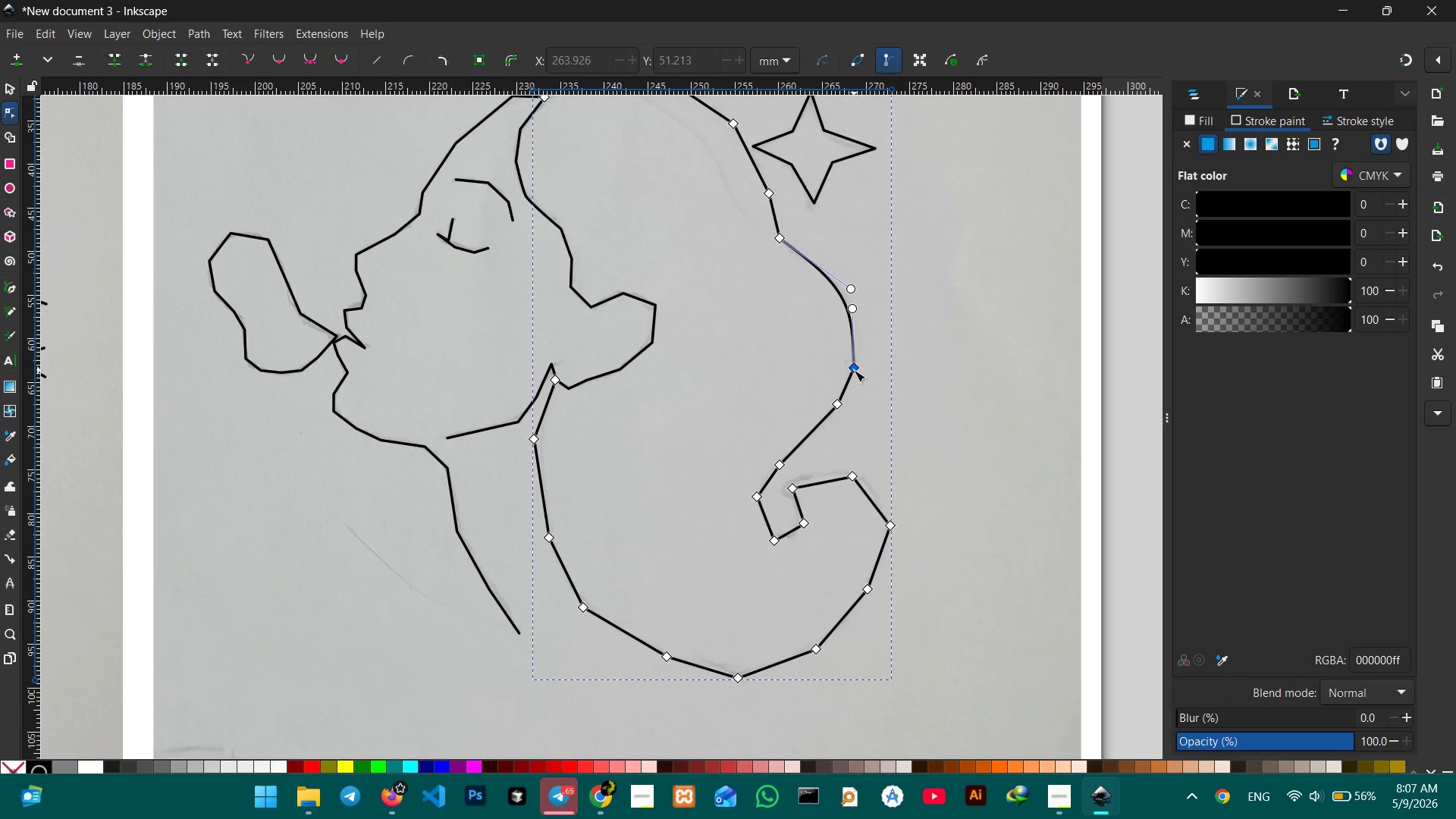 
left_click([854, 370])
 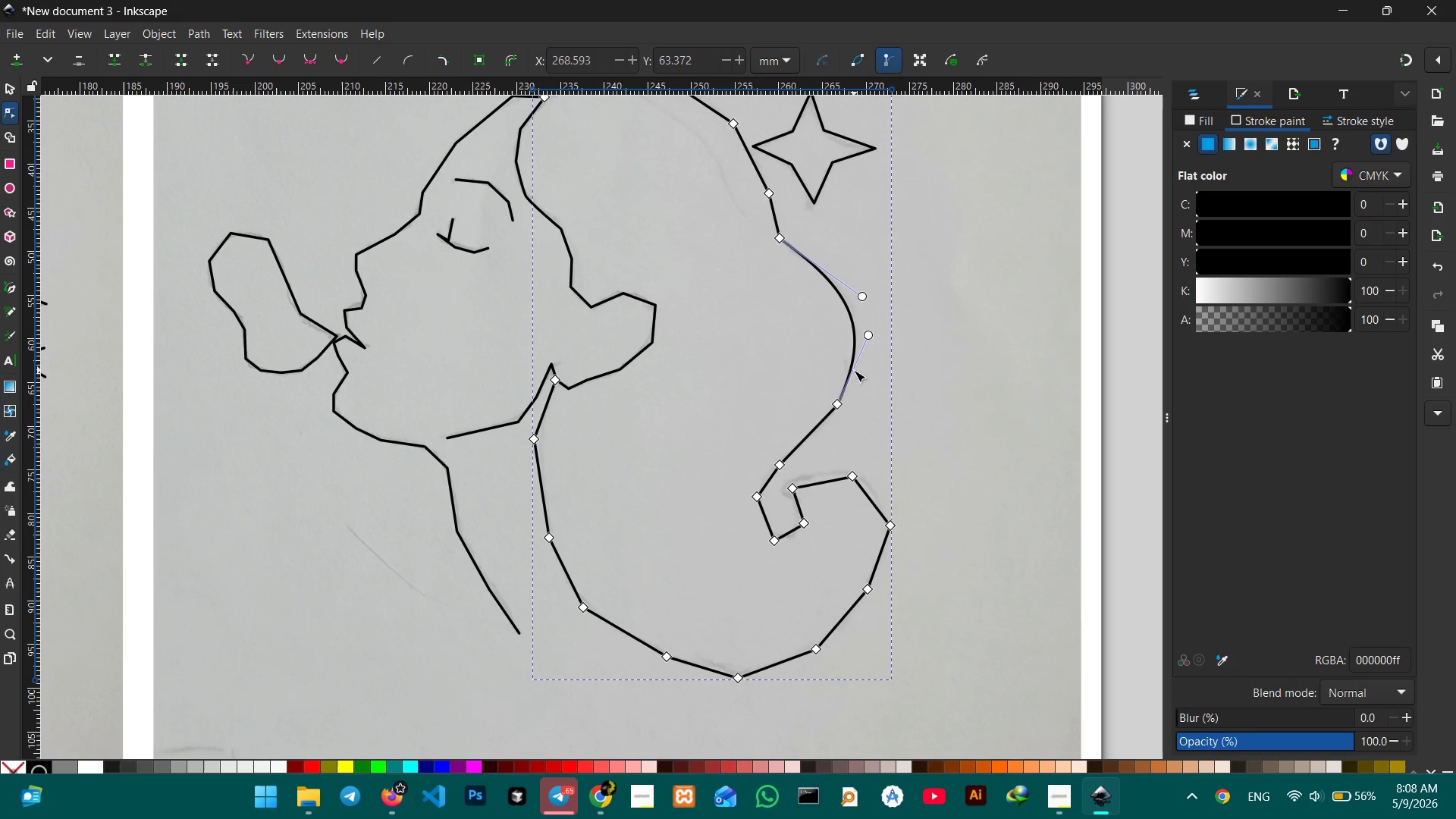 
key(Backspace)
 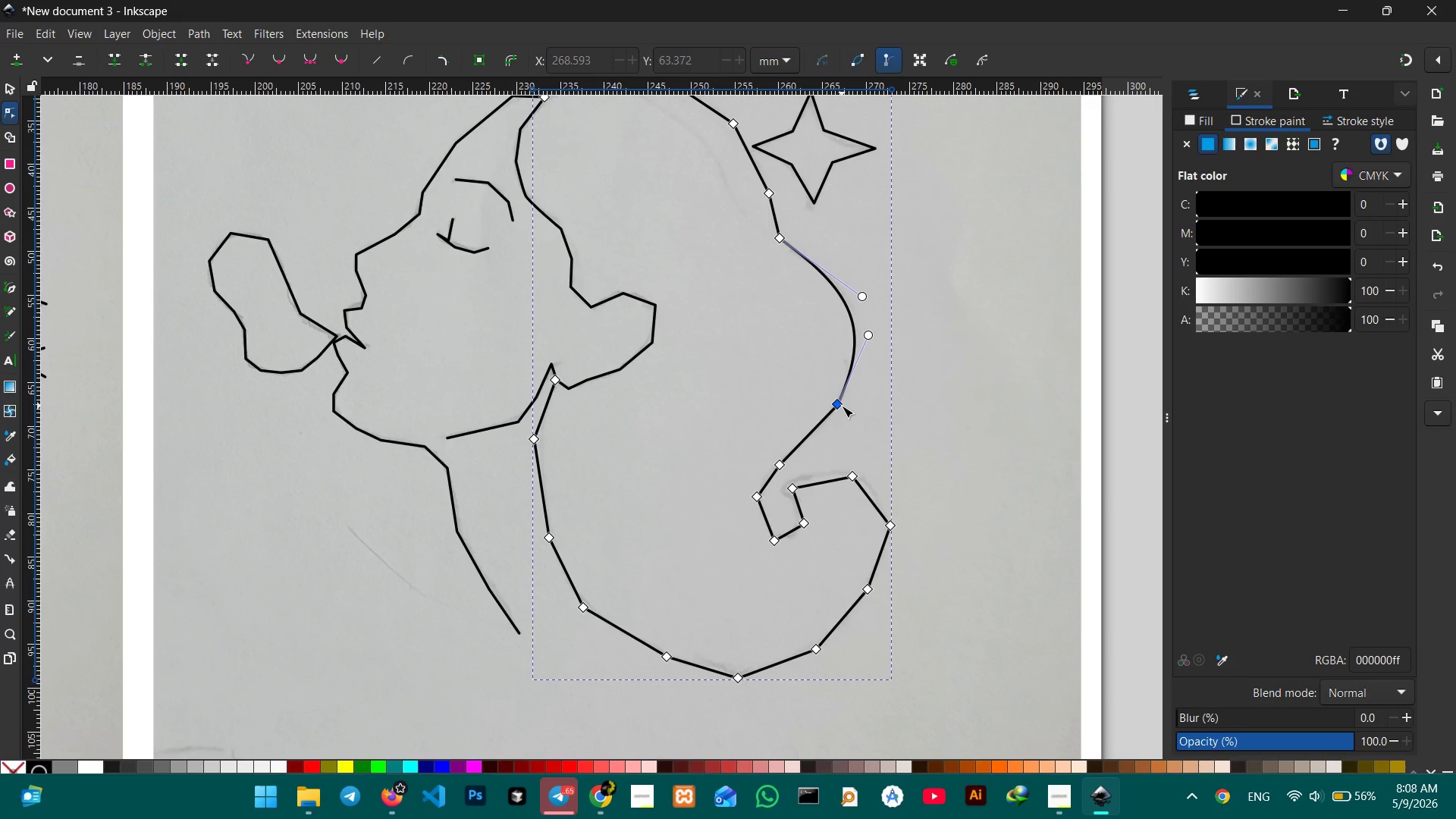 
key(Backspace)
 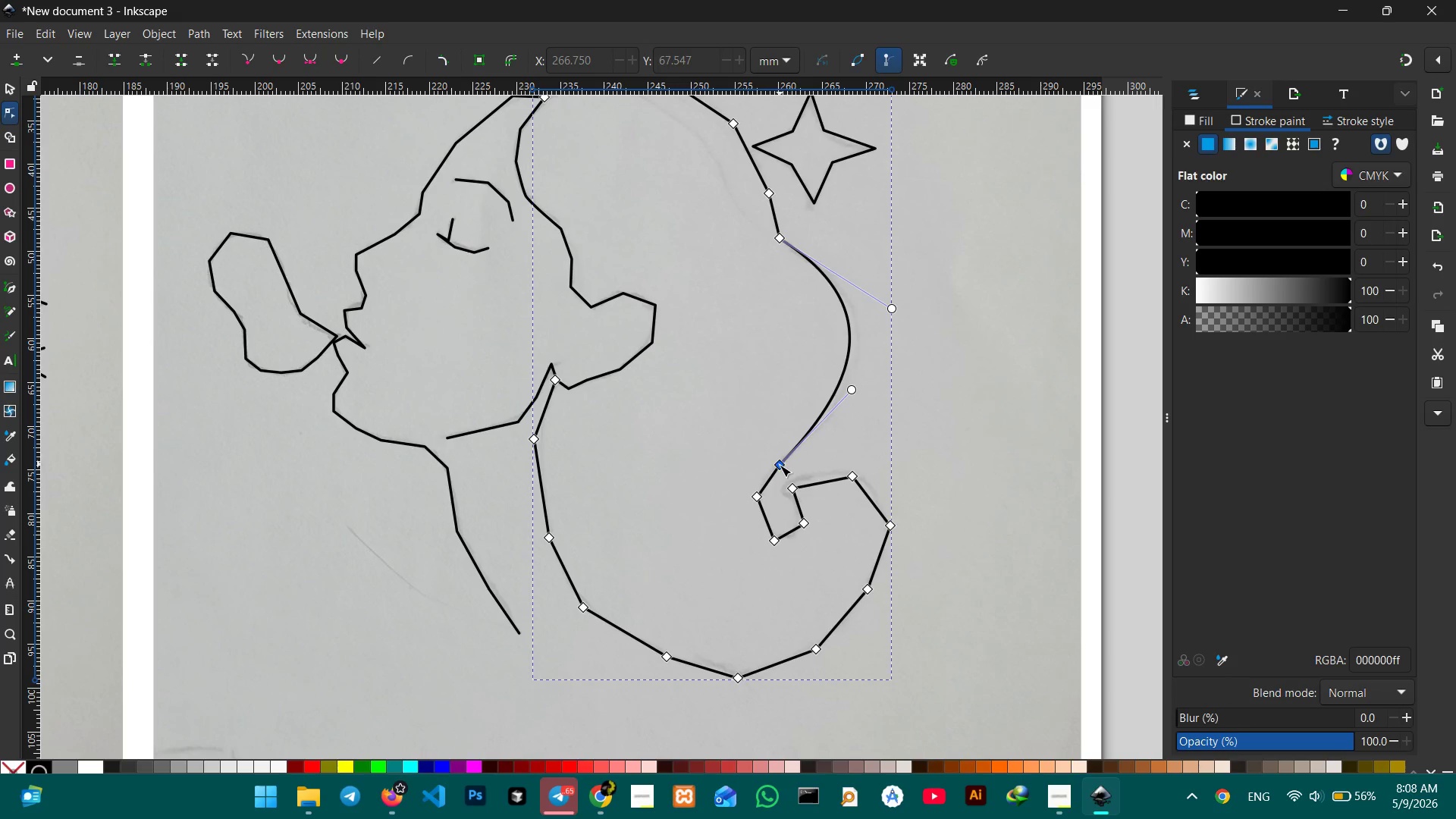 
left_click([780, 465])
 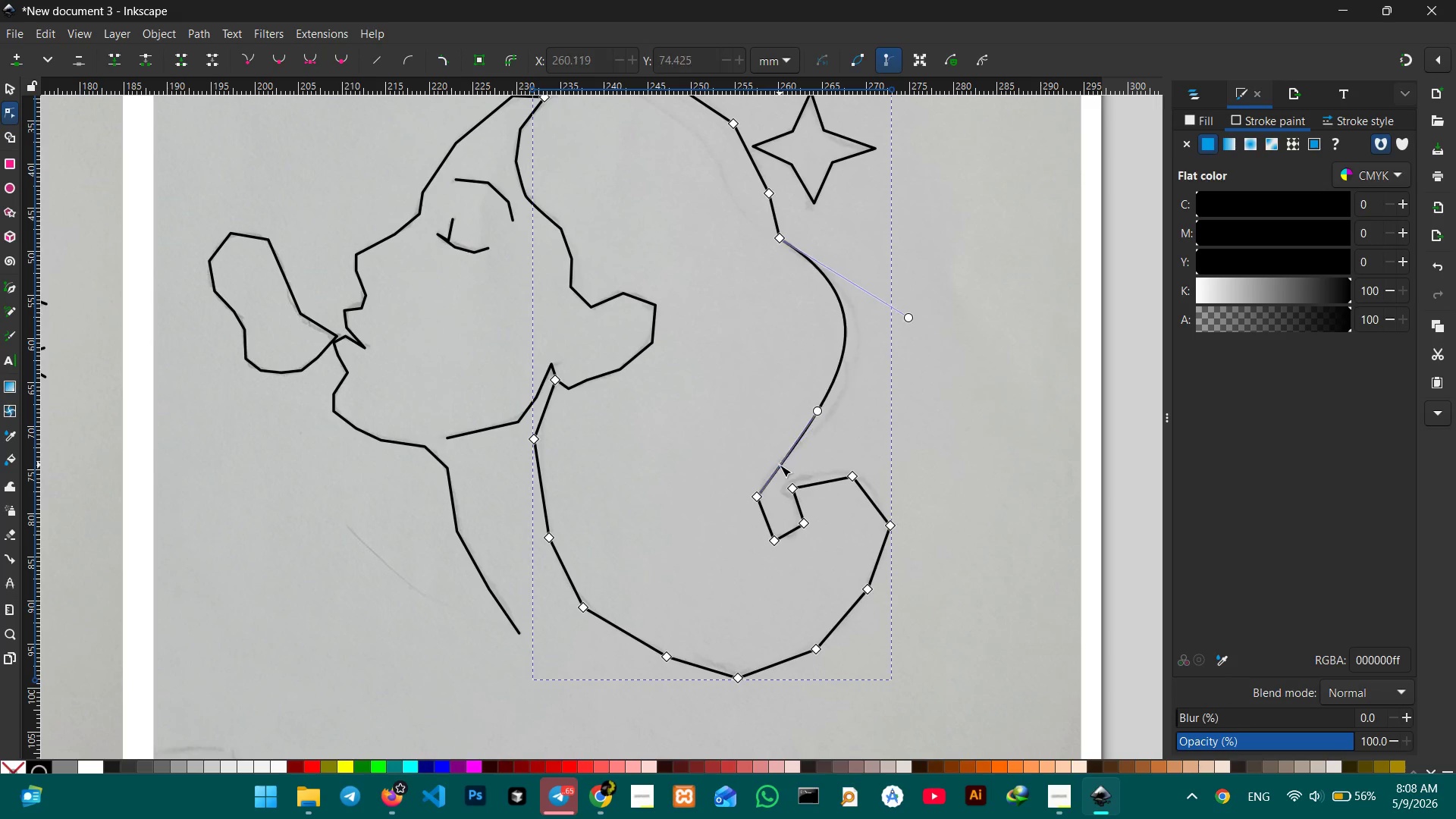 
key(Backspace)
 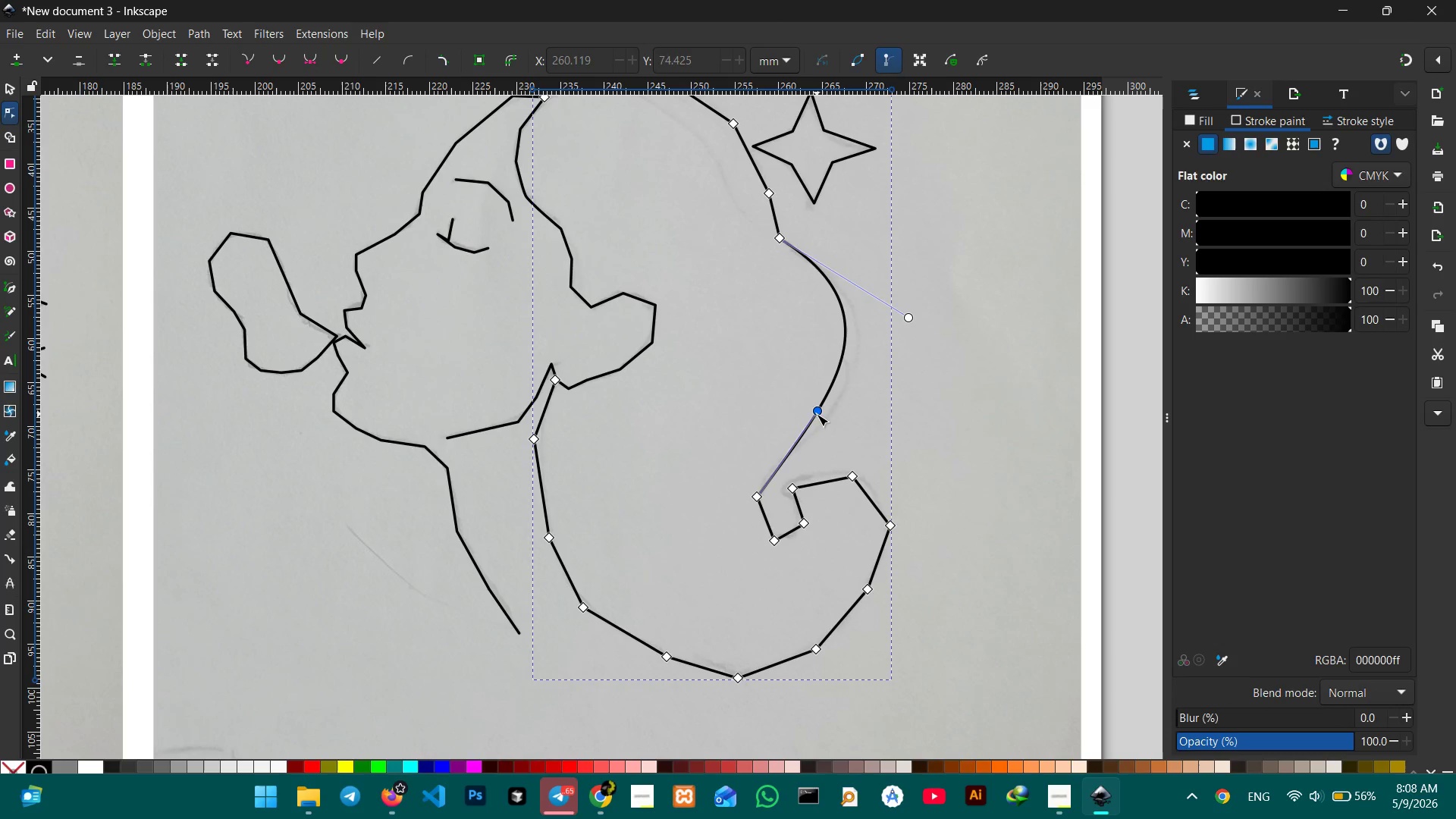 
left_click_drag(start_coordinate=[817, 414], to_coordinate=[853, 407])
 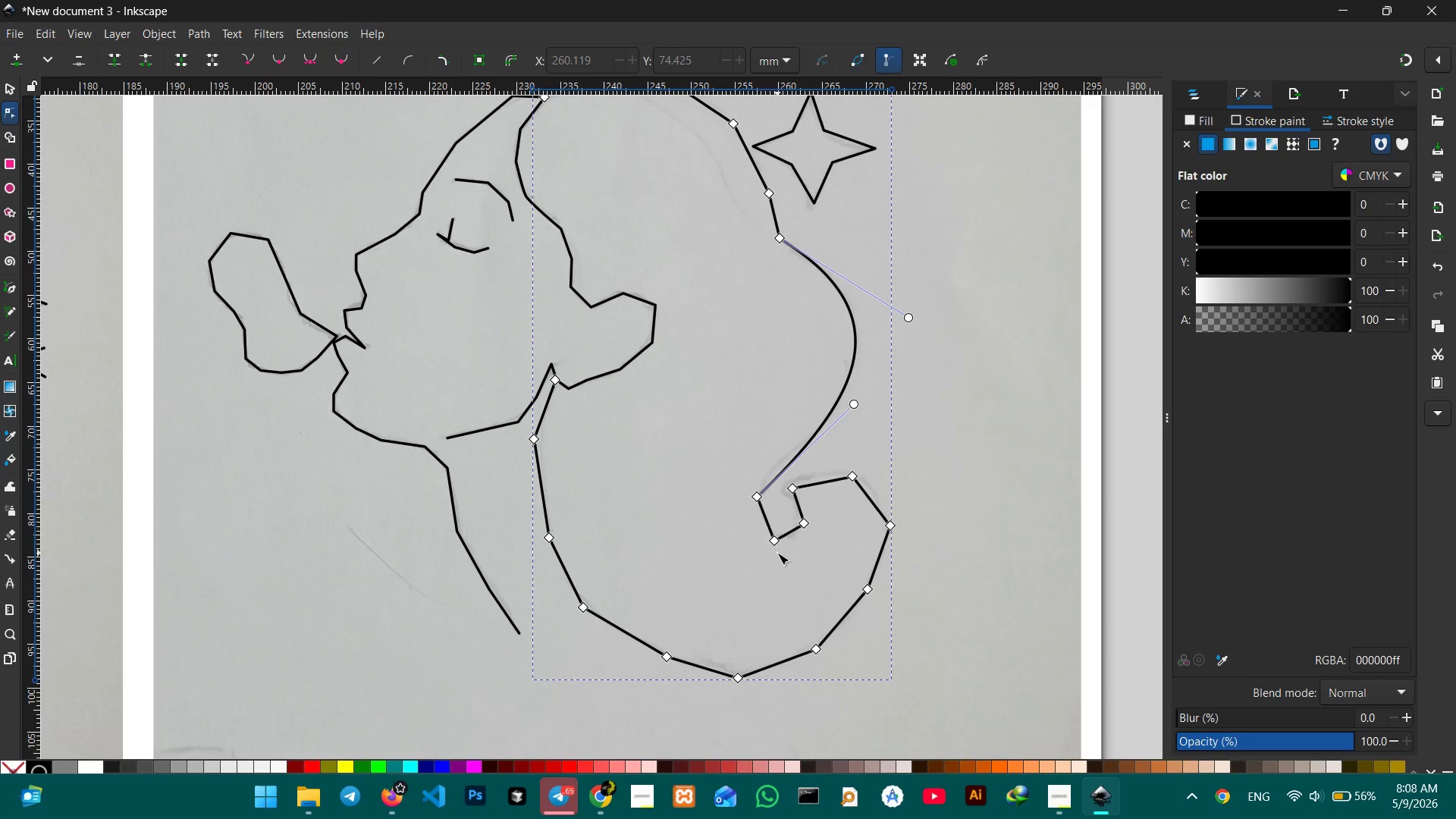 
left_click([774, 543])
 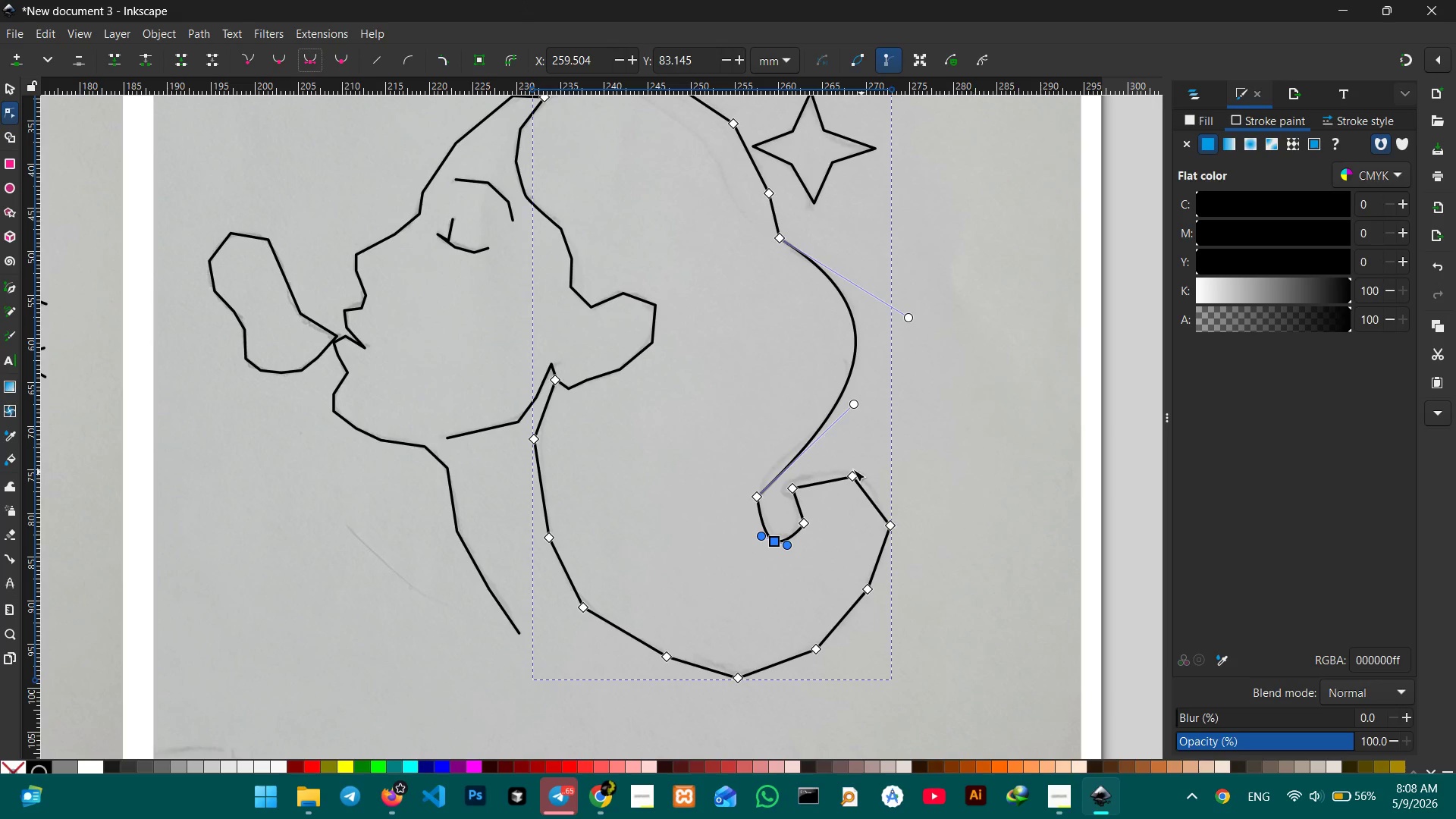 
left_click([807, 519])
 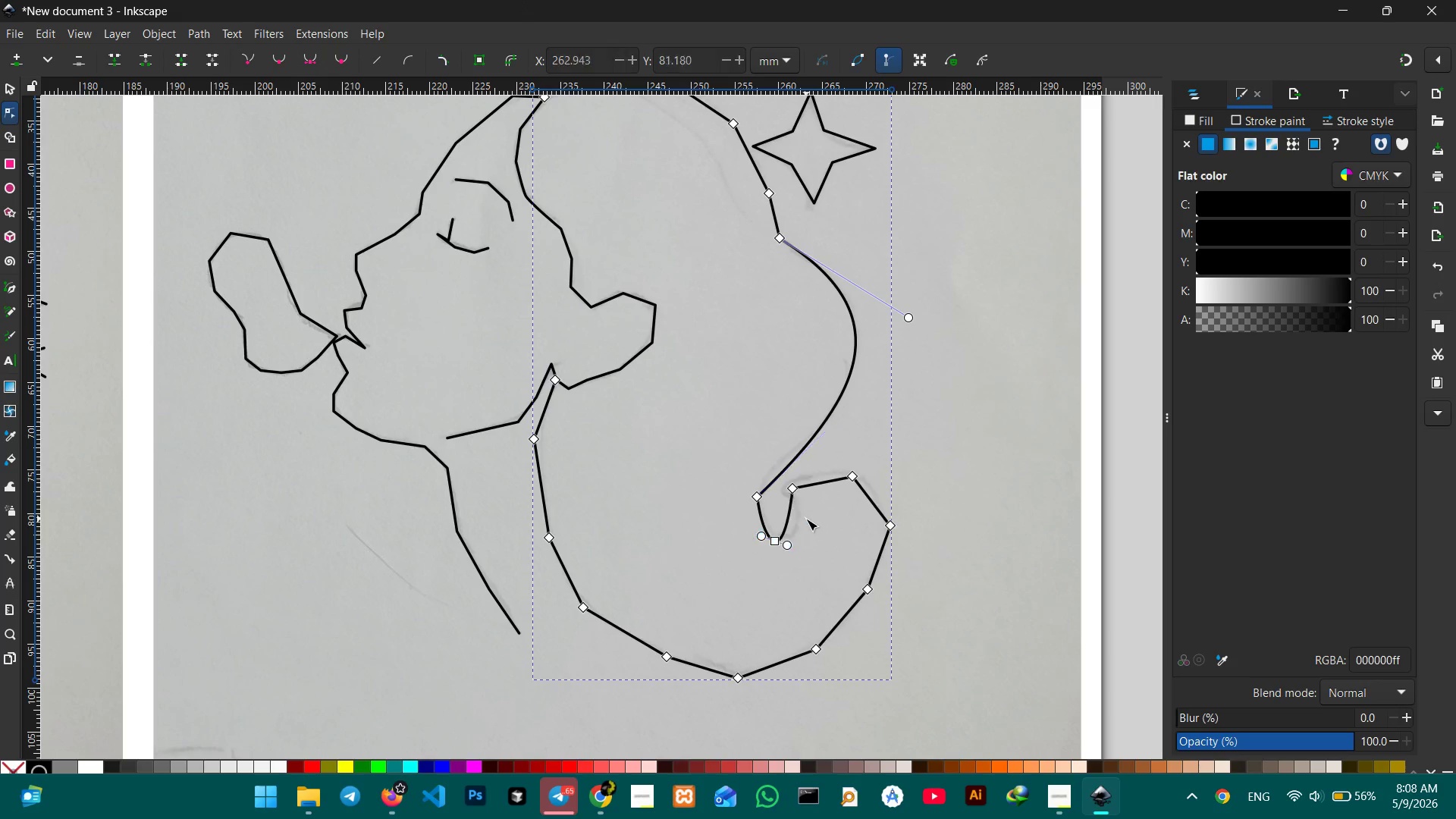 
key(Backspace)
 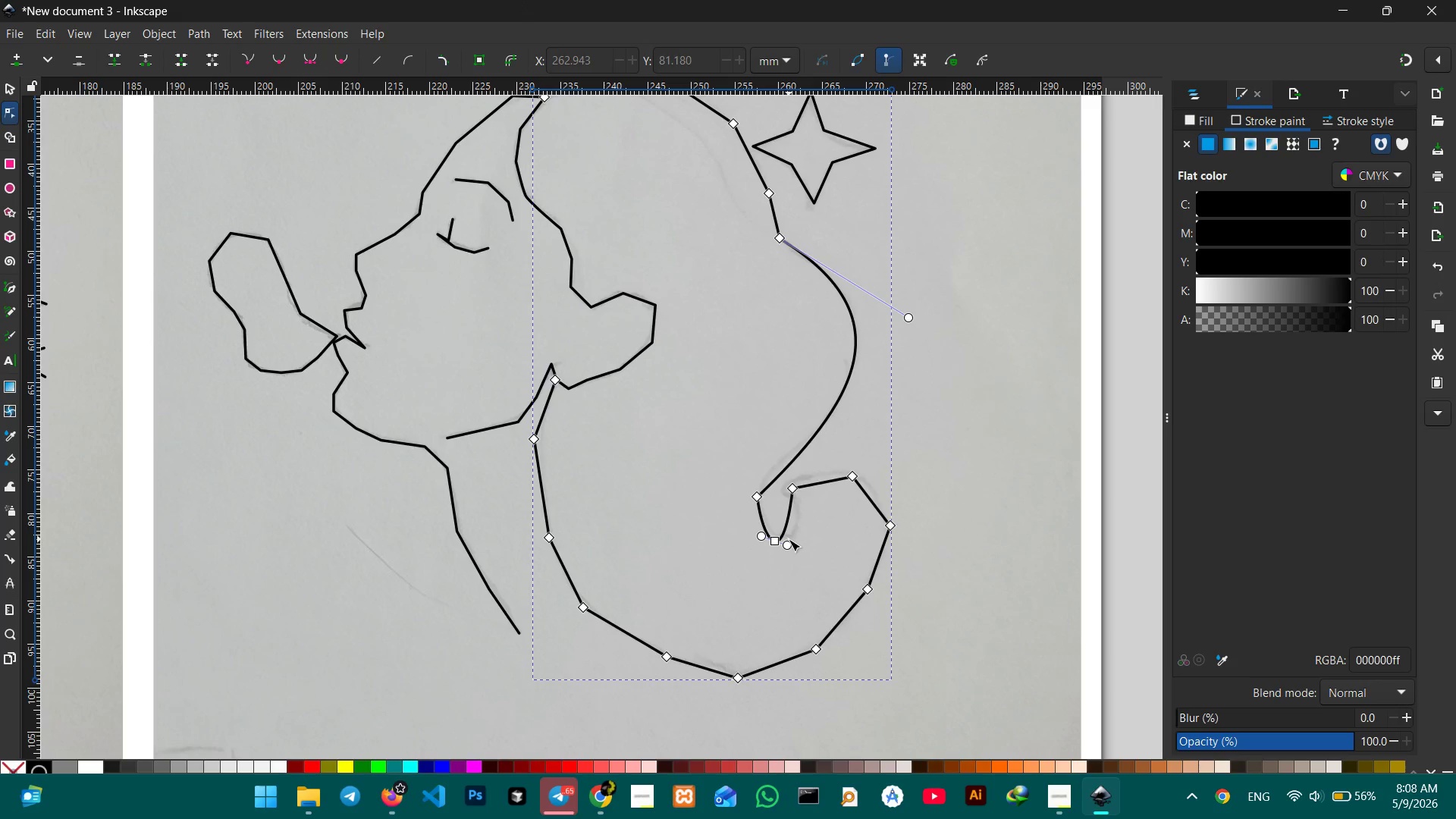 
left_click_drag(start_coordinate=[789, 544], to_coordinate=[811, 544])
 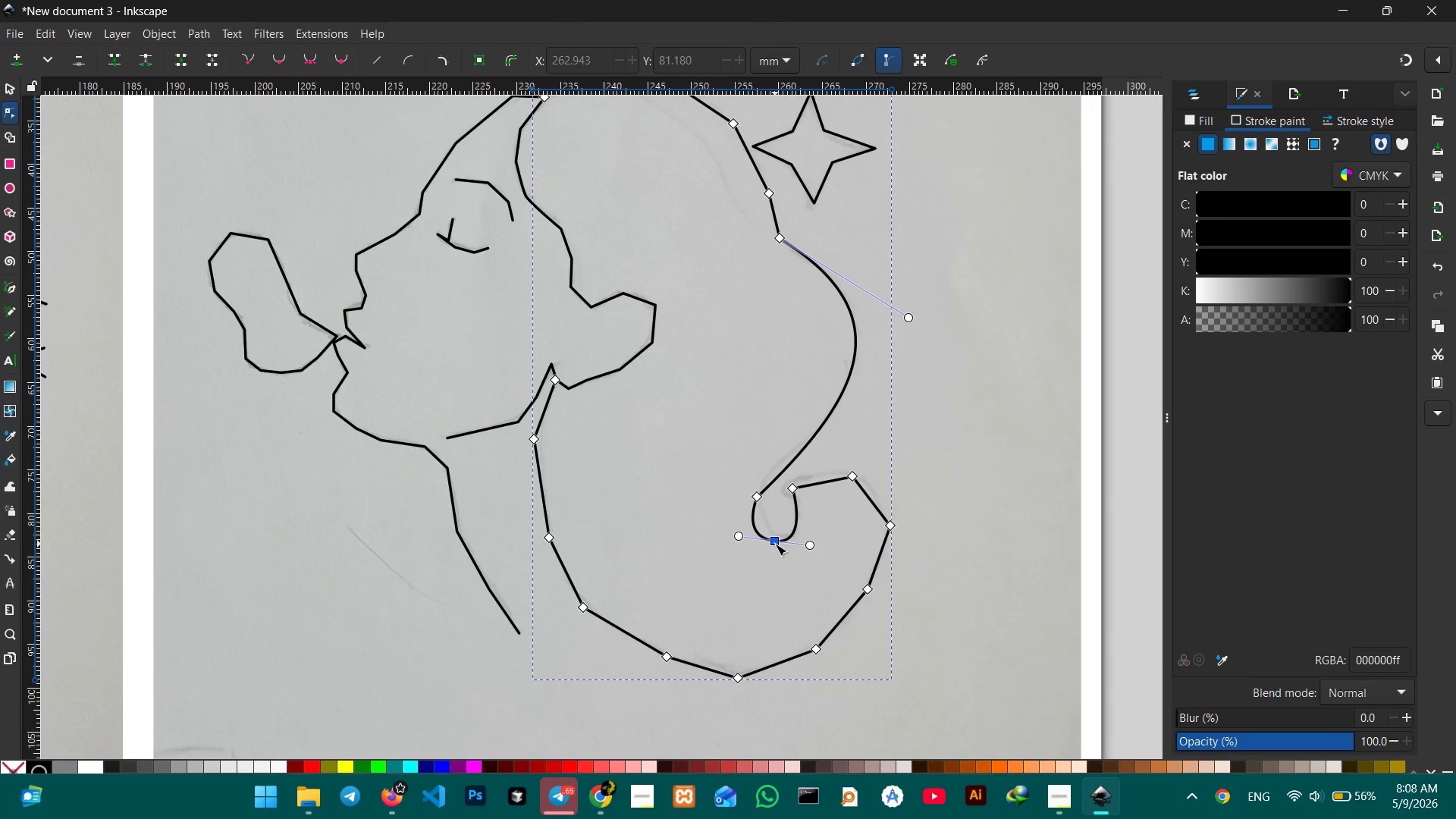 
left_click_drag(start_coordinate=[775, 544], to_coordinate=[788, 543])
 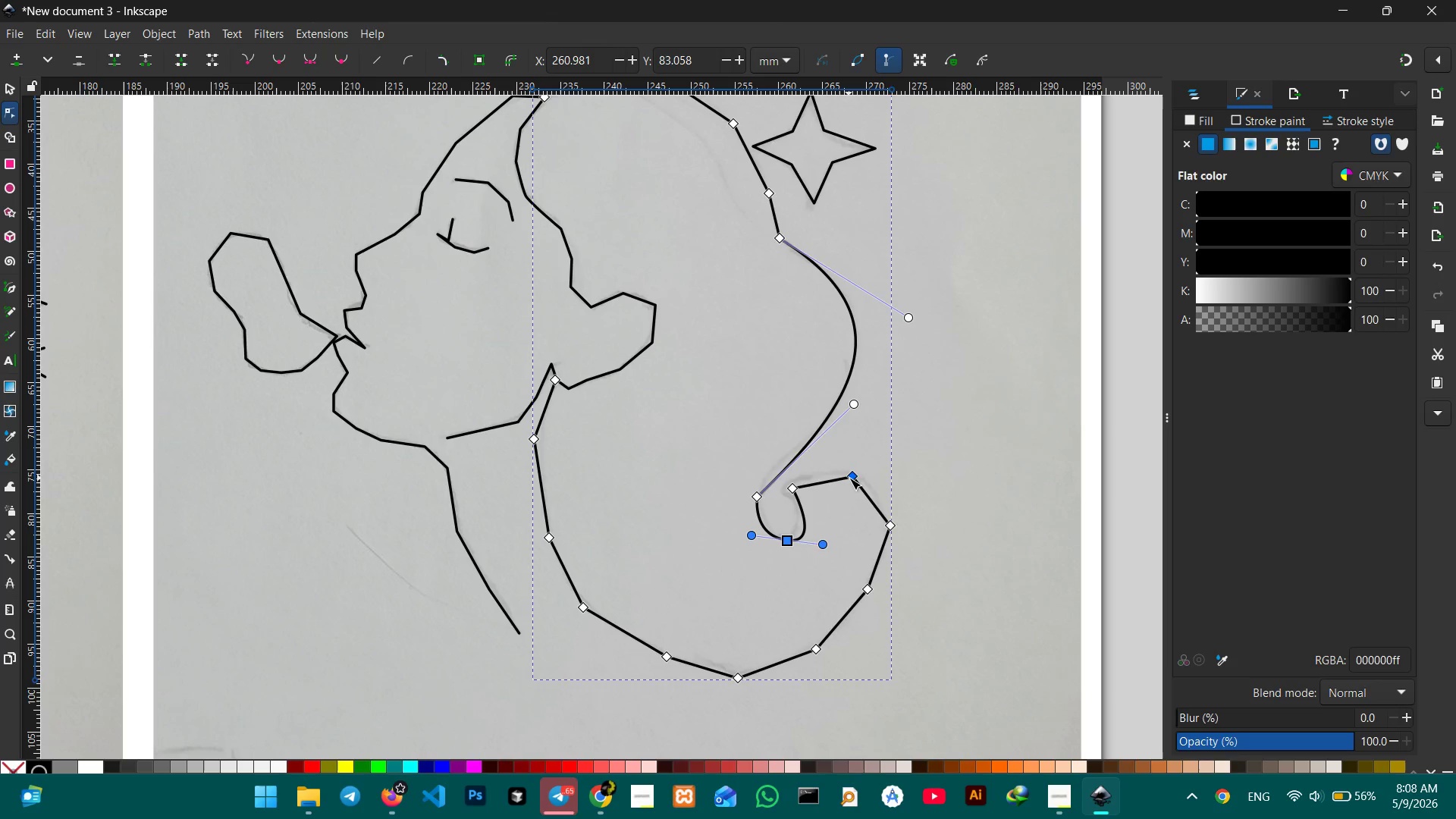 
left_click([856, 476])
 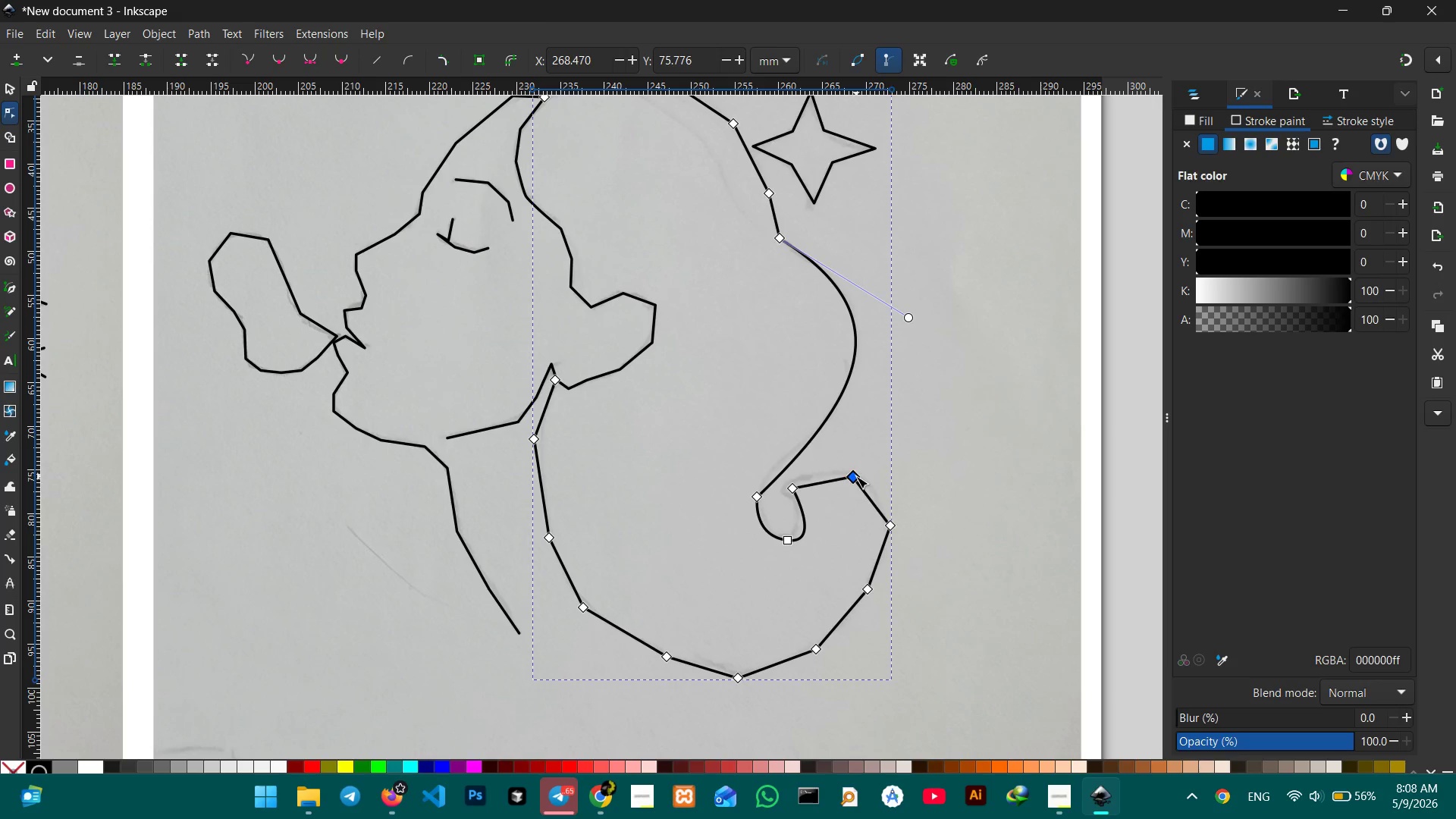 
key(Backspace)
 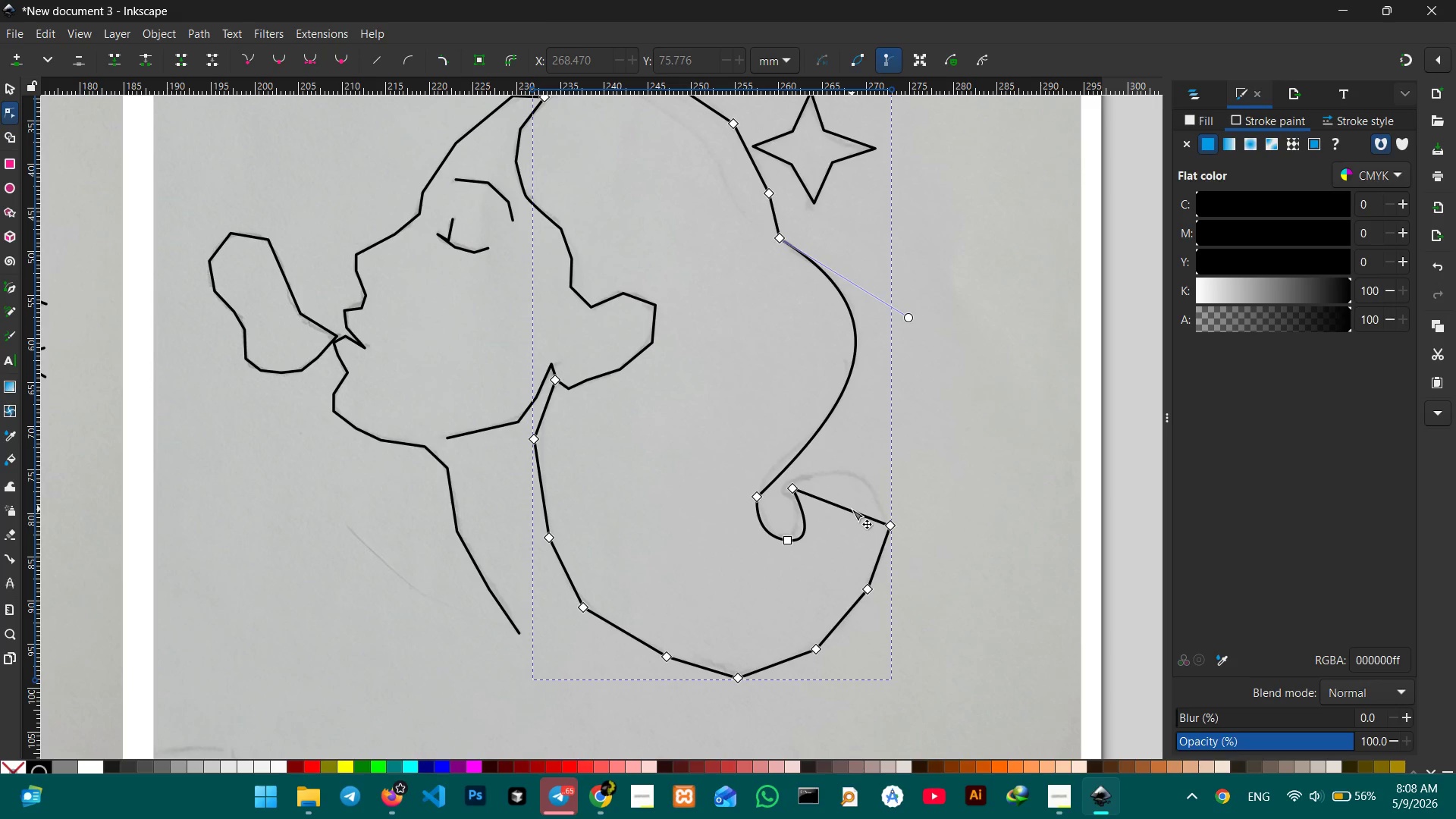 
left_click_drag(start_coordinate=[852, 509], to_coordinate=[858, 471])
 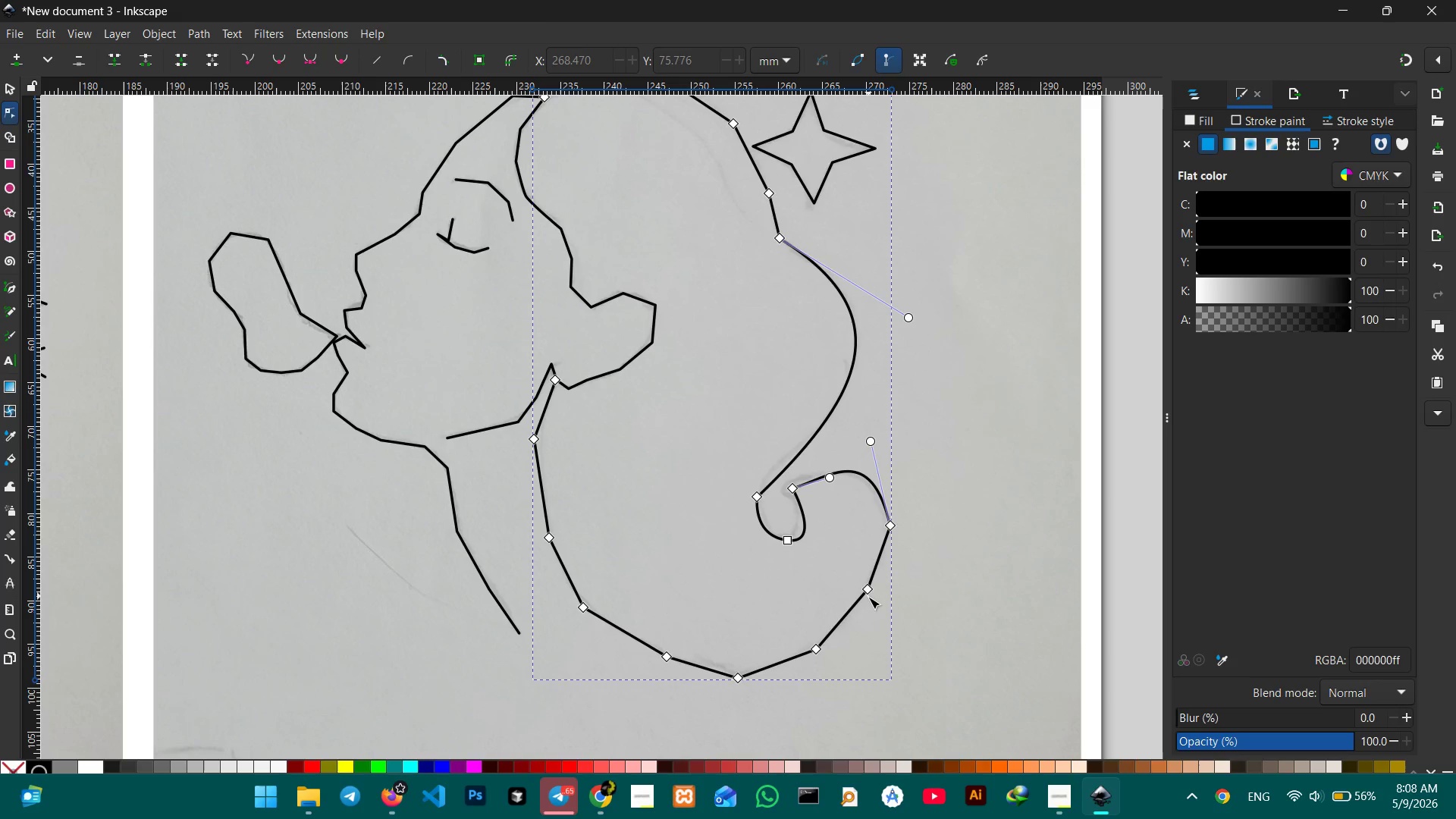 
left_click([868, 594])
 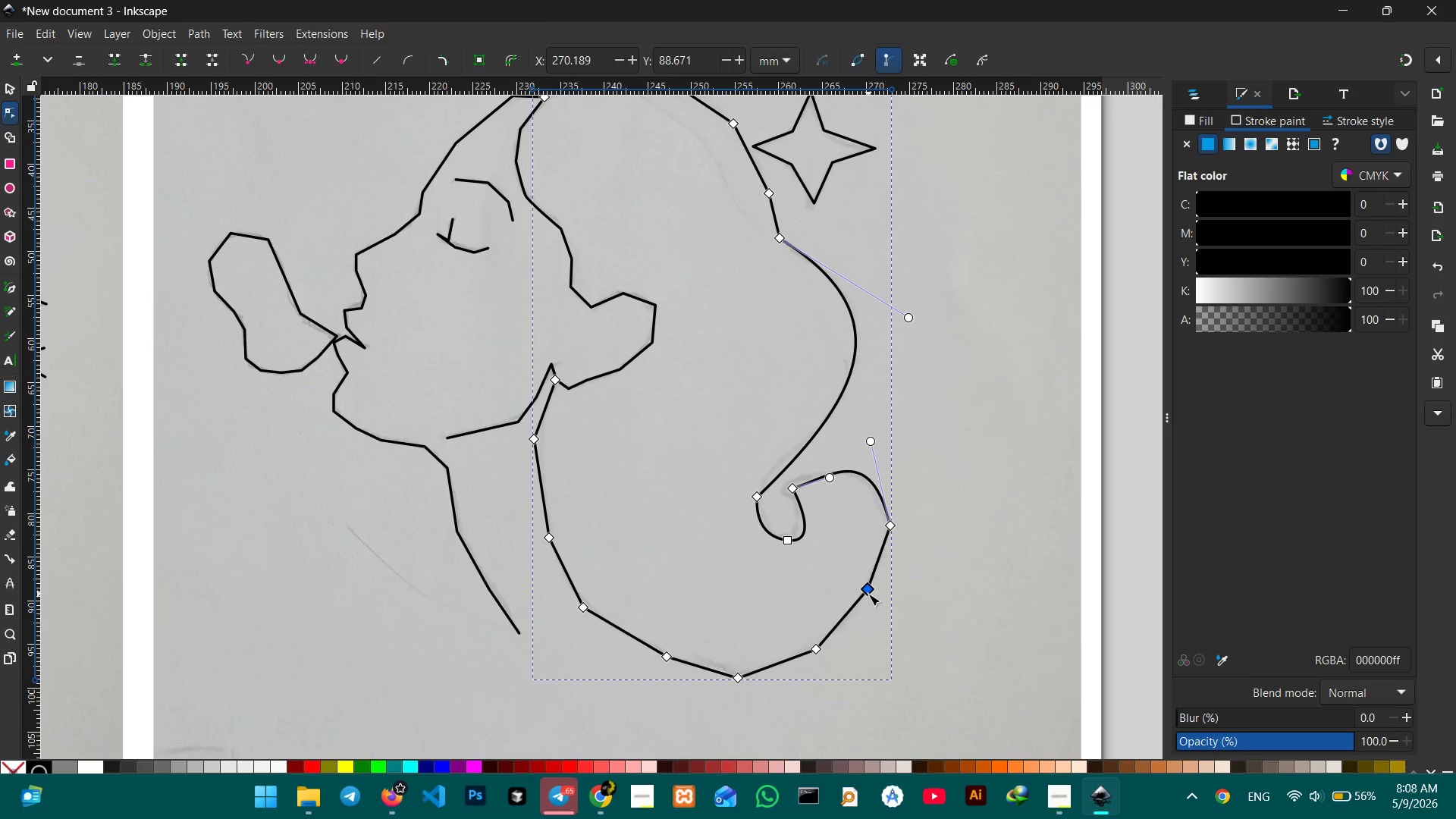 
key(Backspace)
 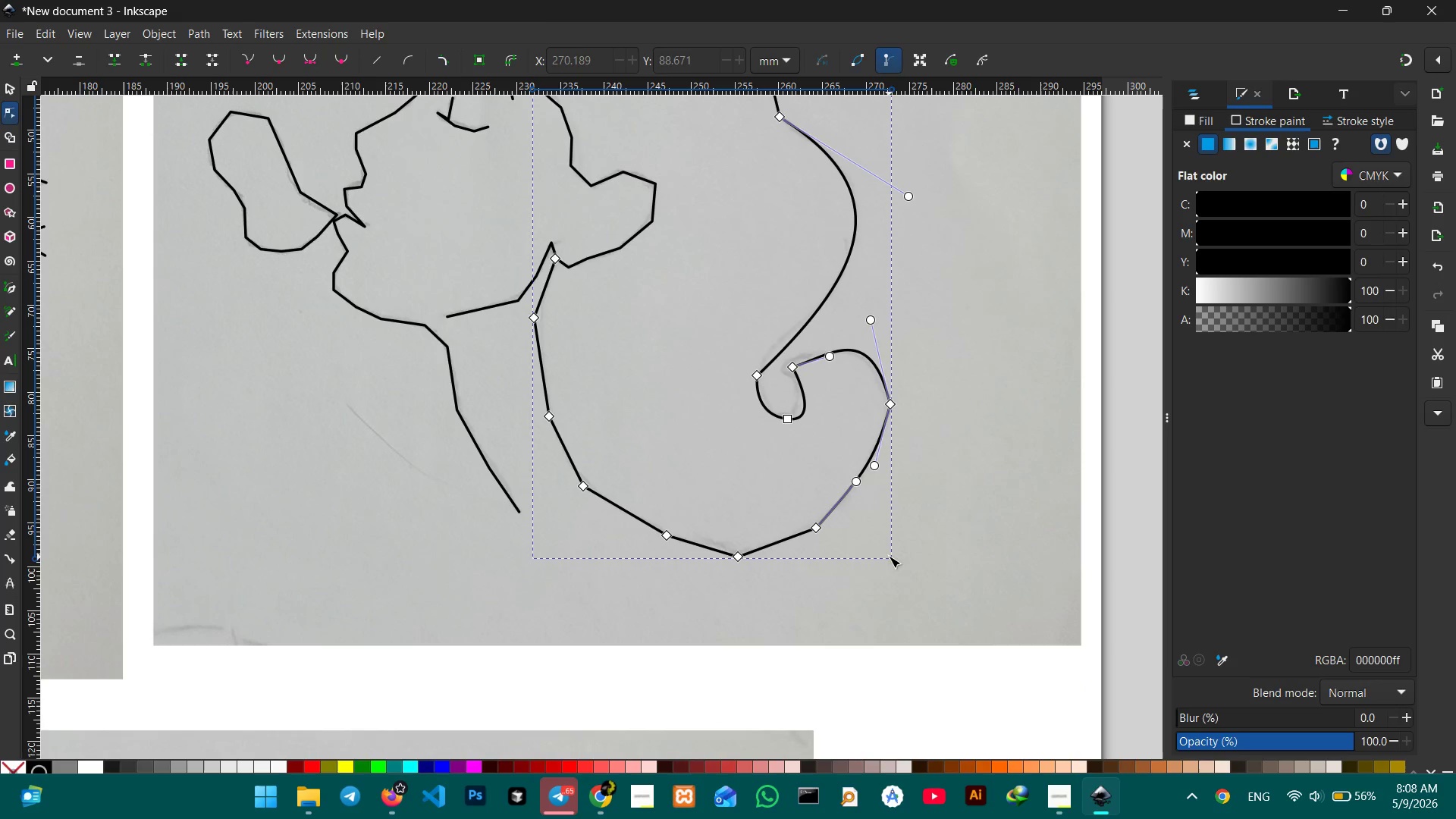 
scroll: coordinate [889, 557], scroll_direction: down, amount: 2.0
 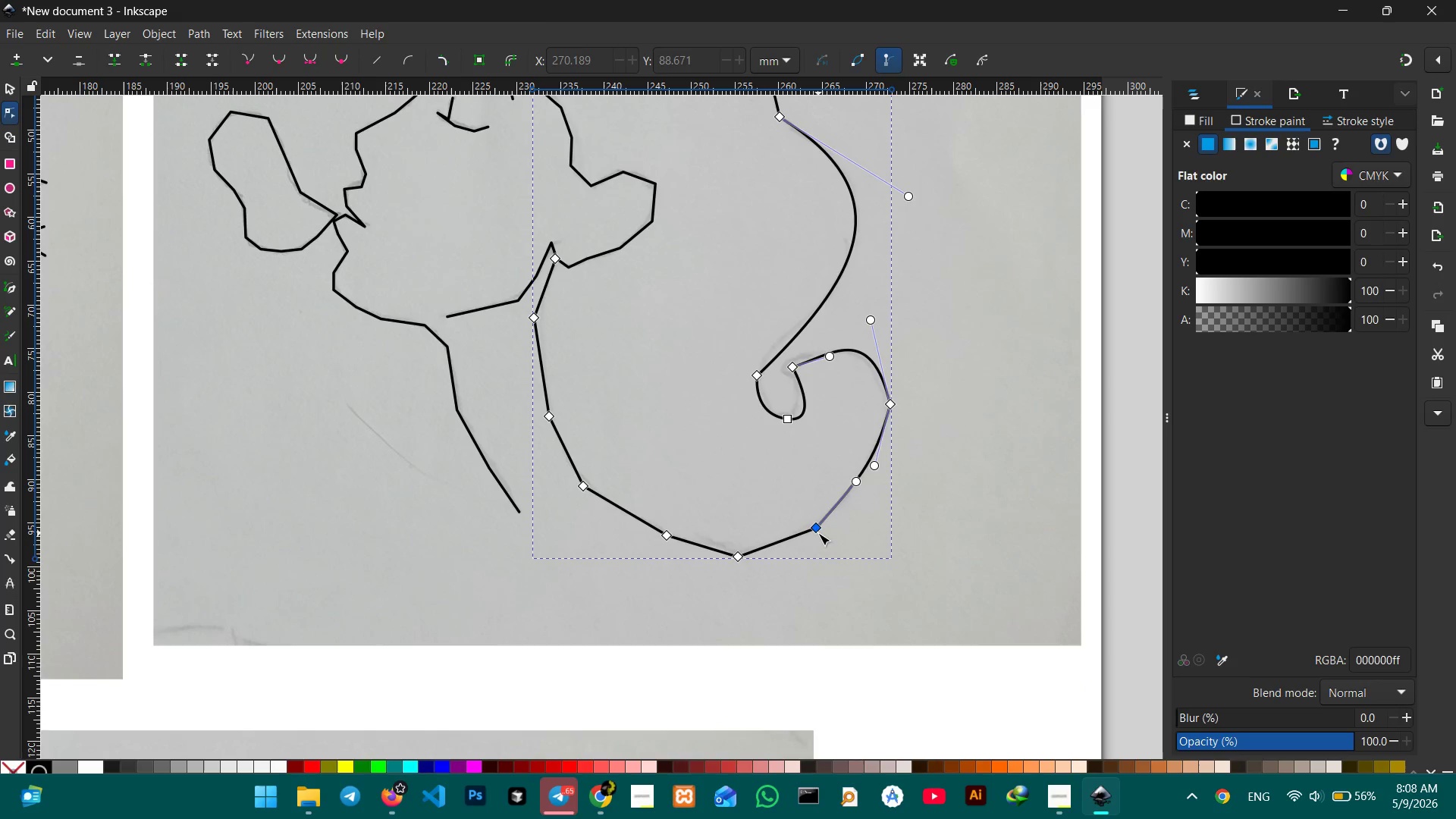 
left_click([817, 531])
 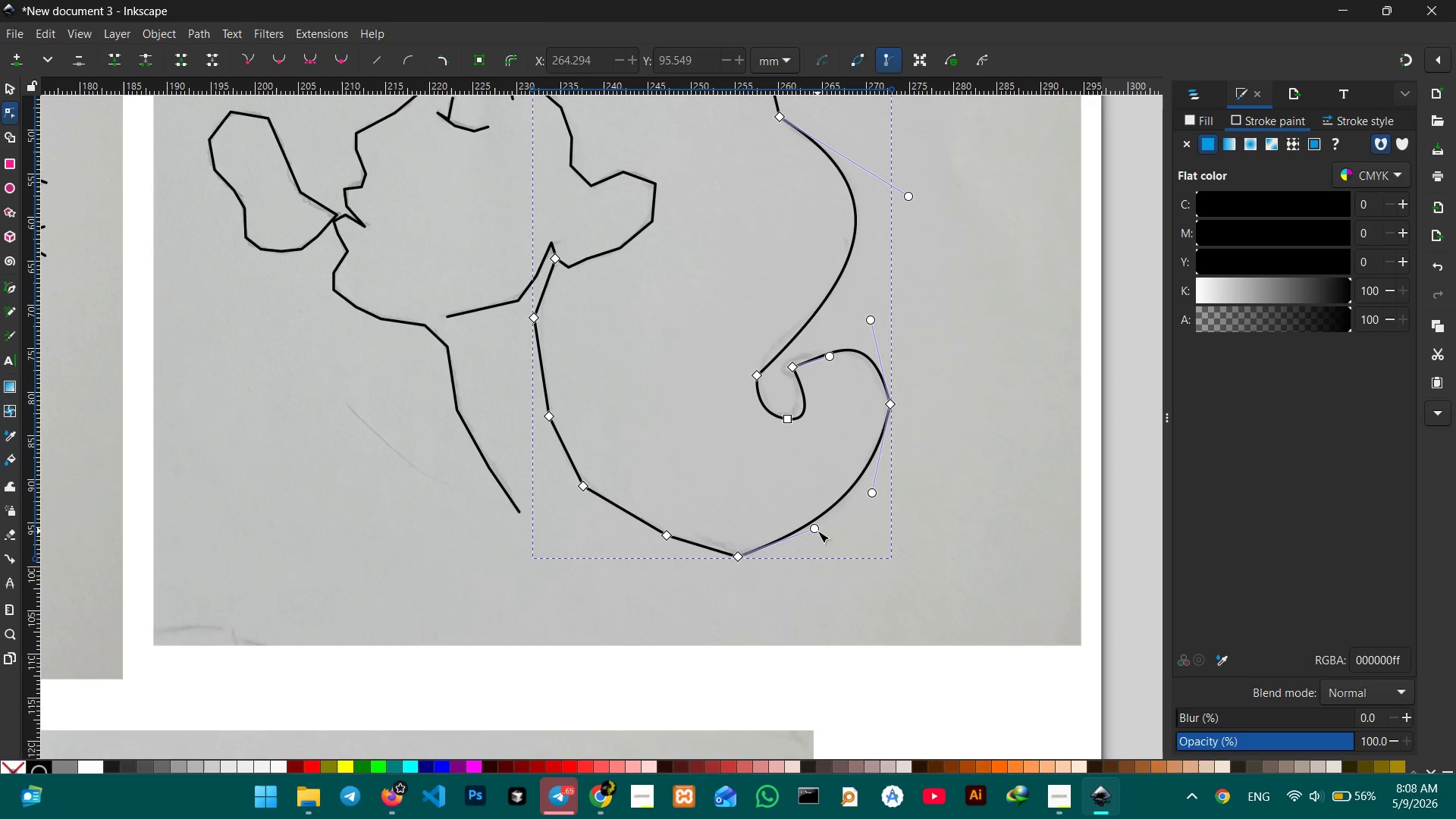 
key(Backspace)
 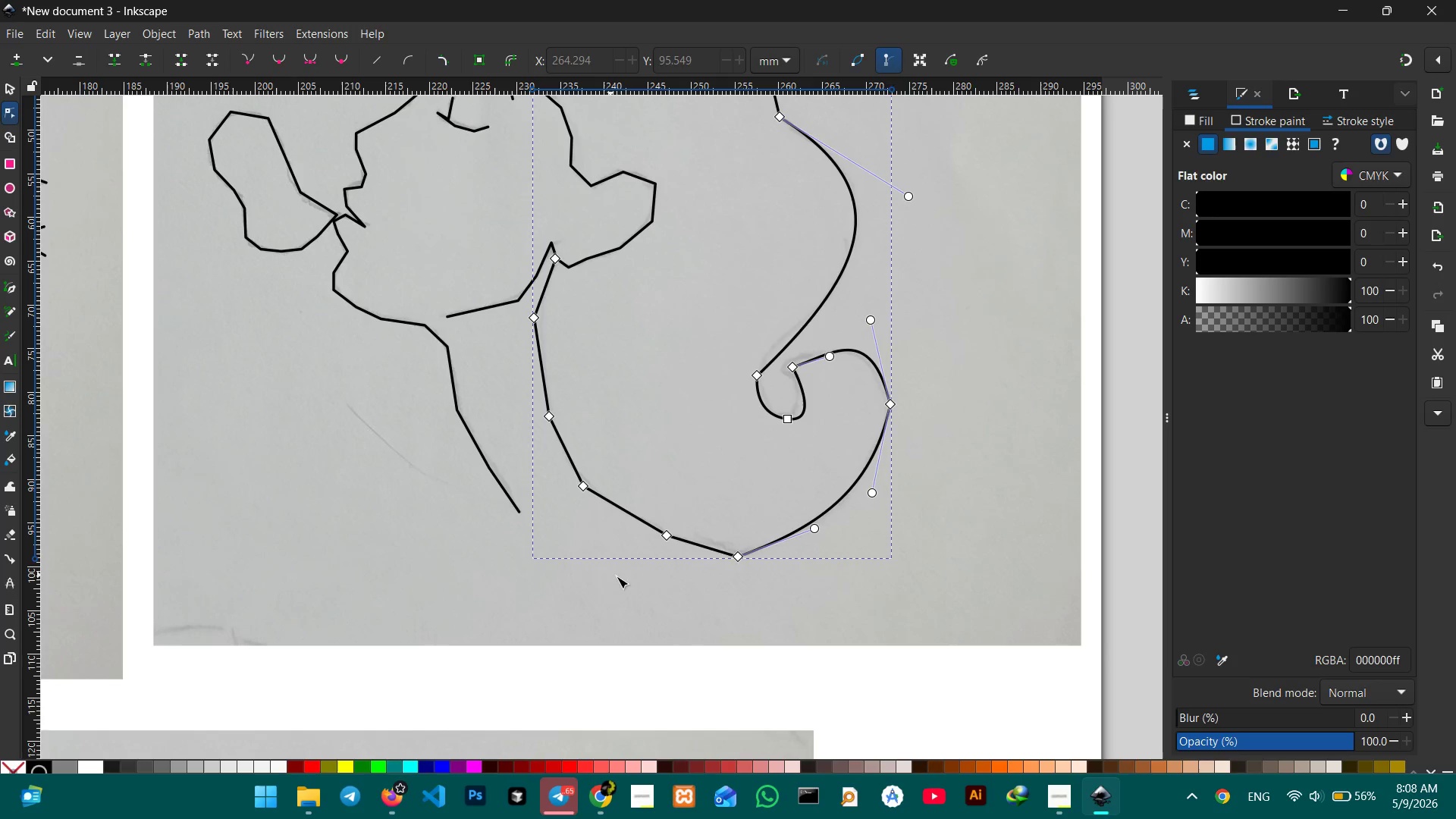 
left_click([728, 551])
 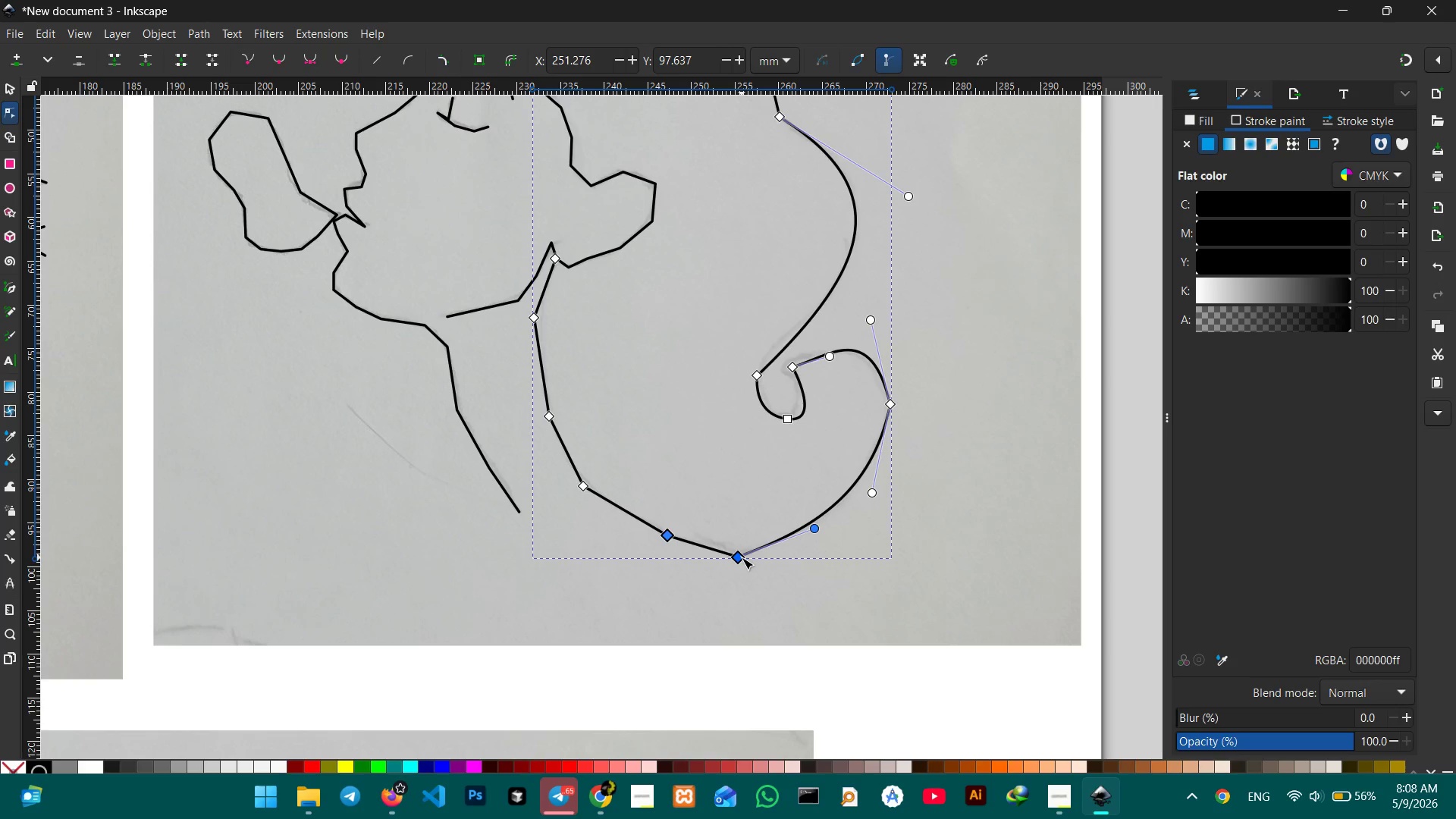 
wait(18.66)
 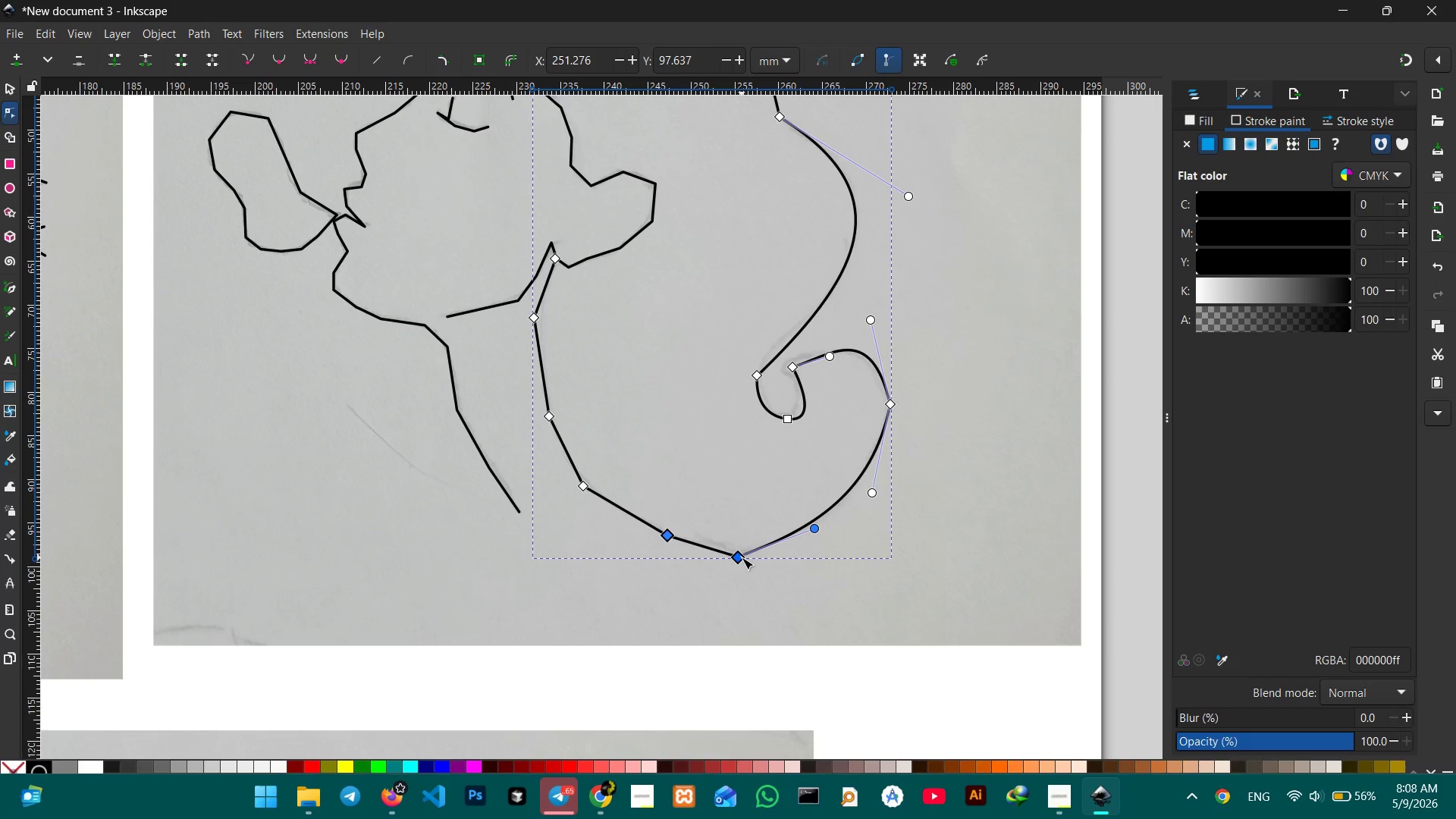 
left_click([791, 604])
 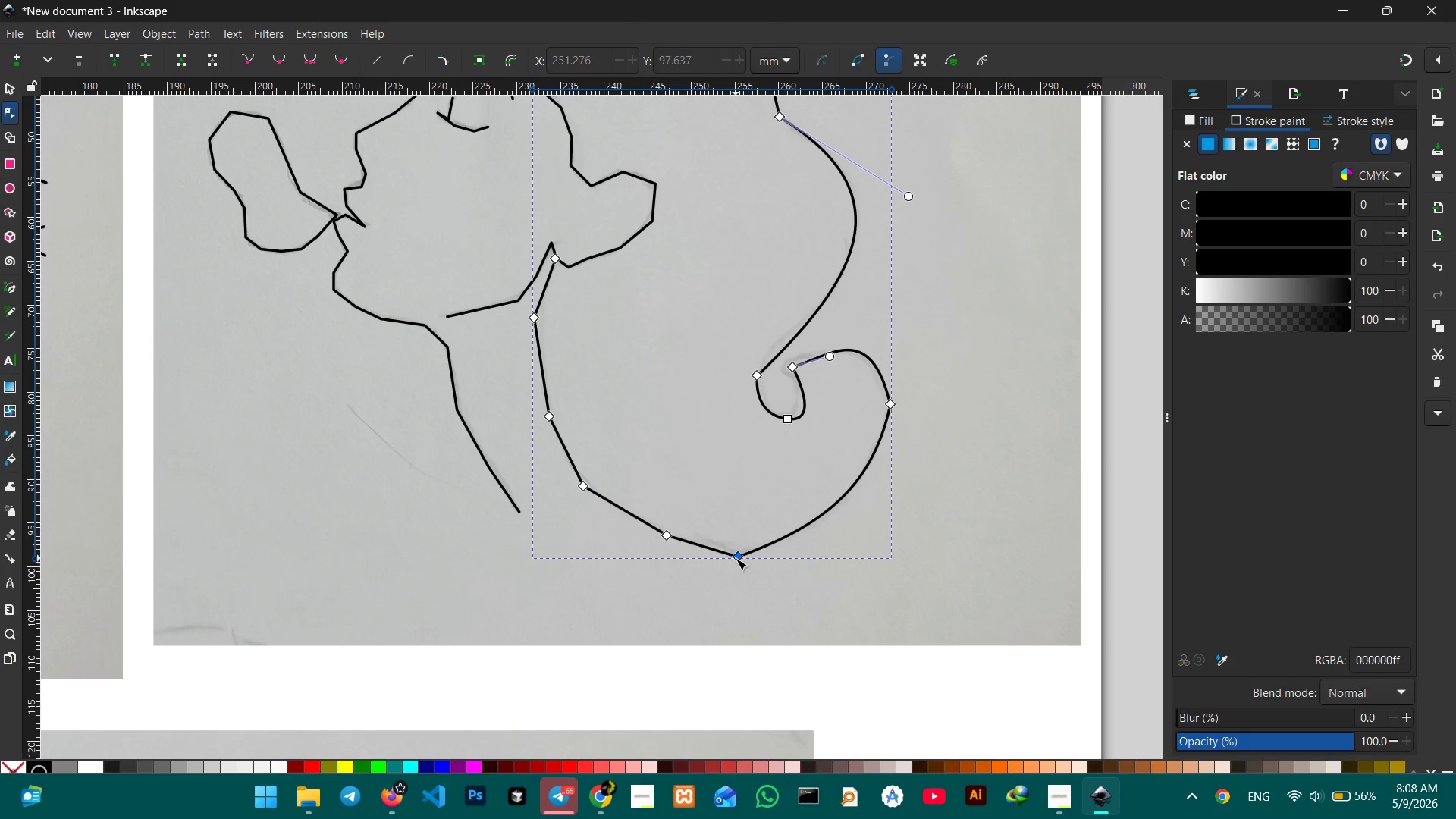 
left_click([736, 558])
 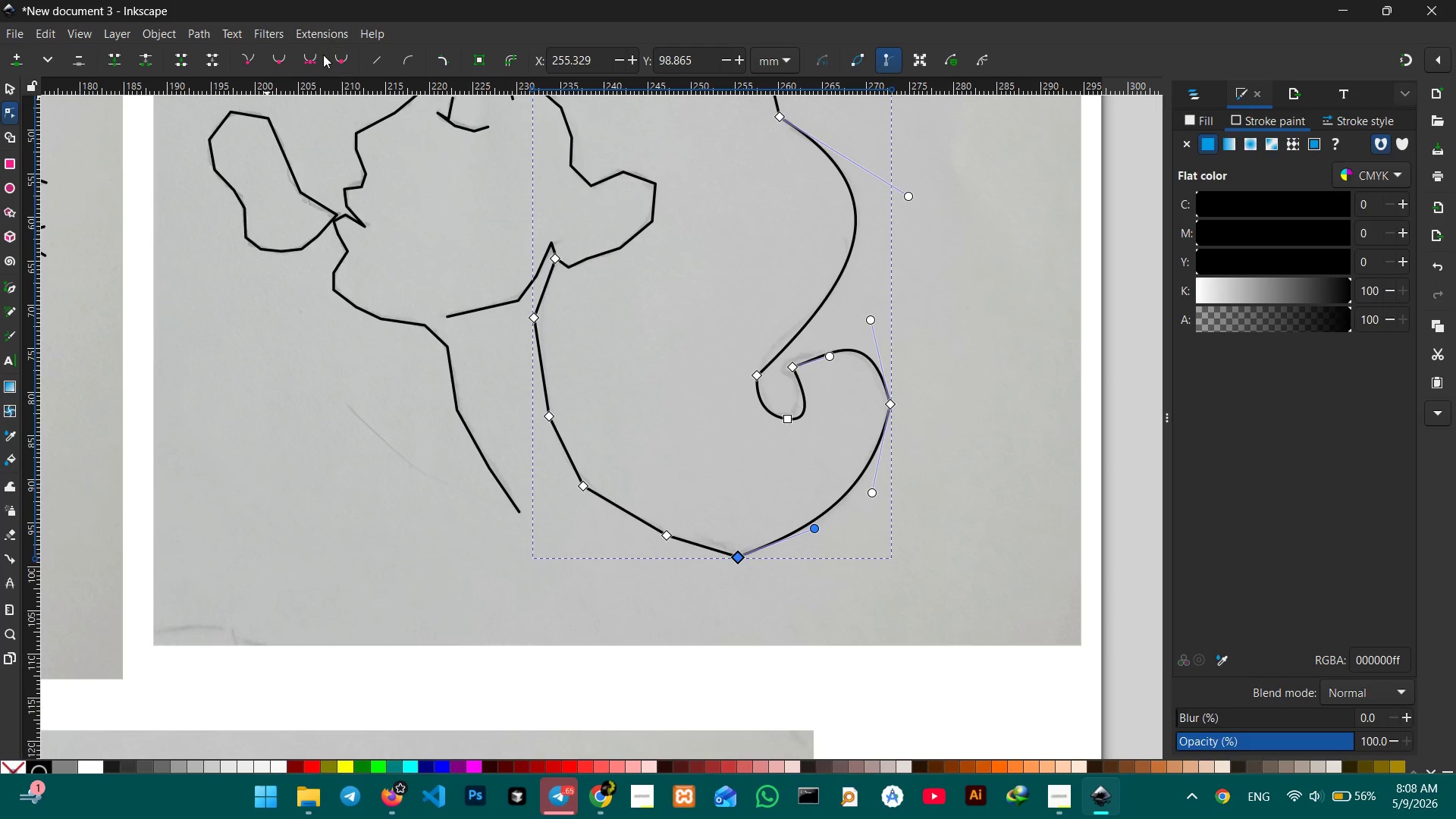 
left_click([315, 67])
 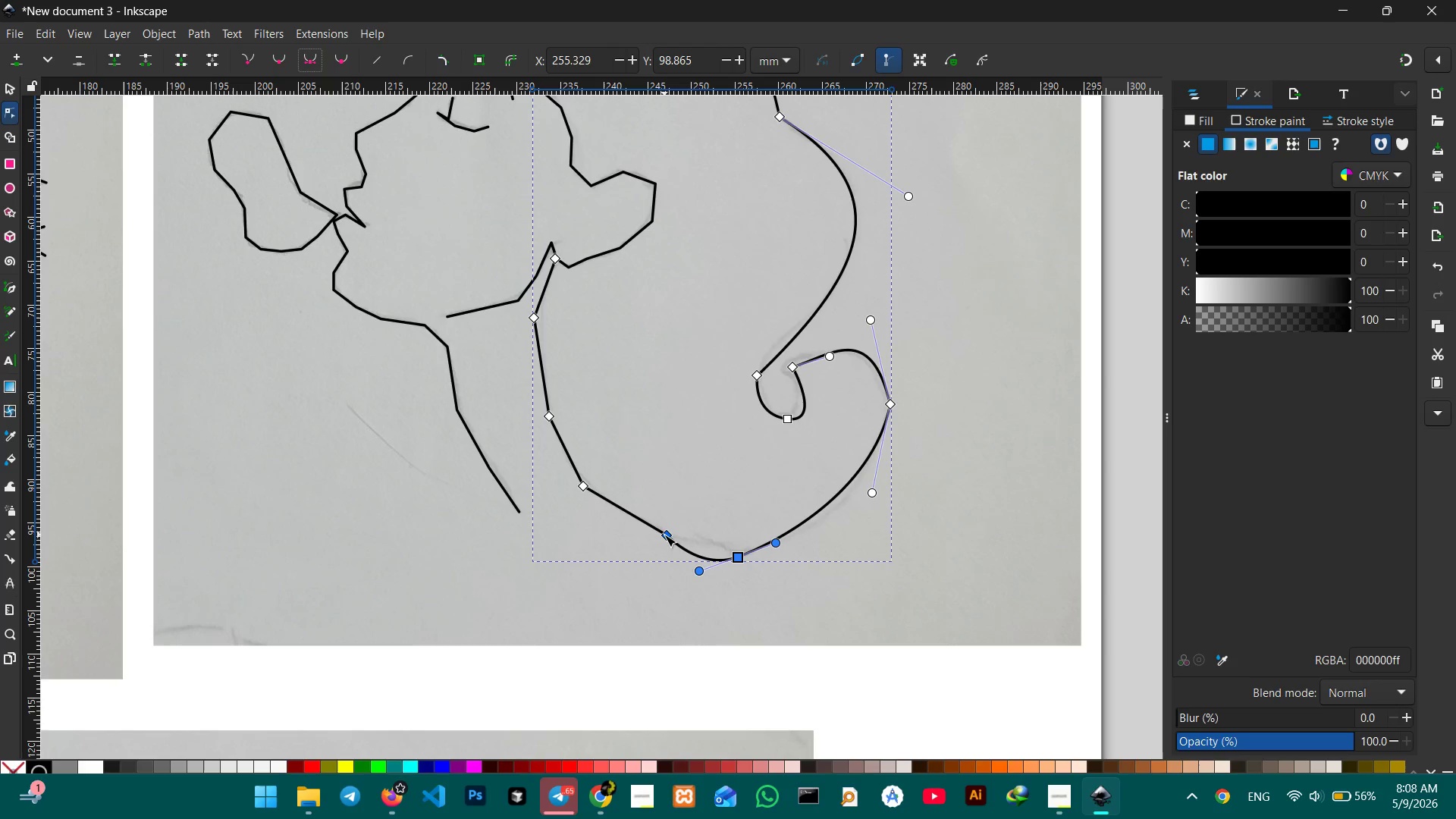 
left_click([664, 536])
 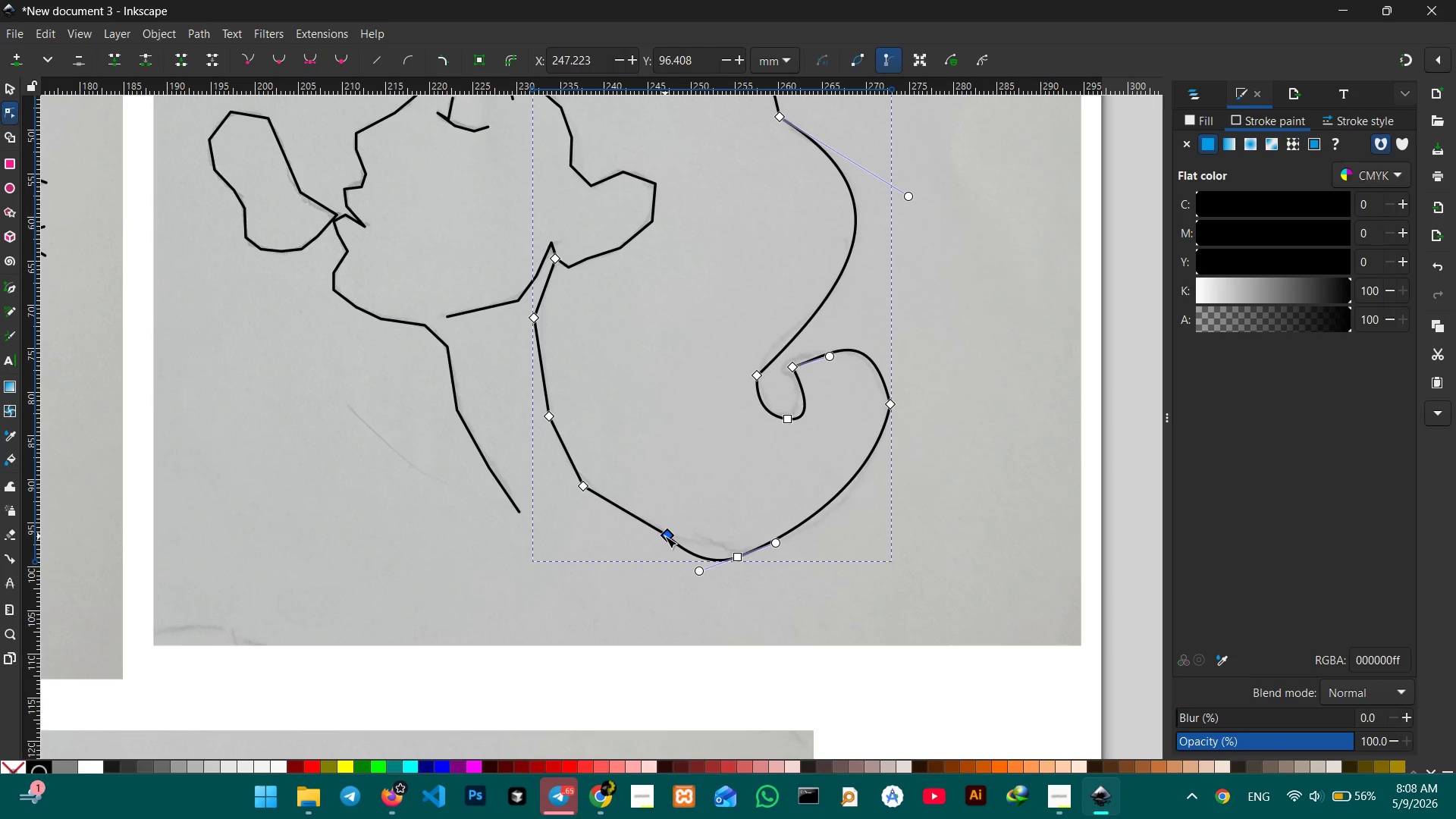 
key(Backspace)
 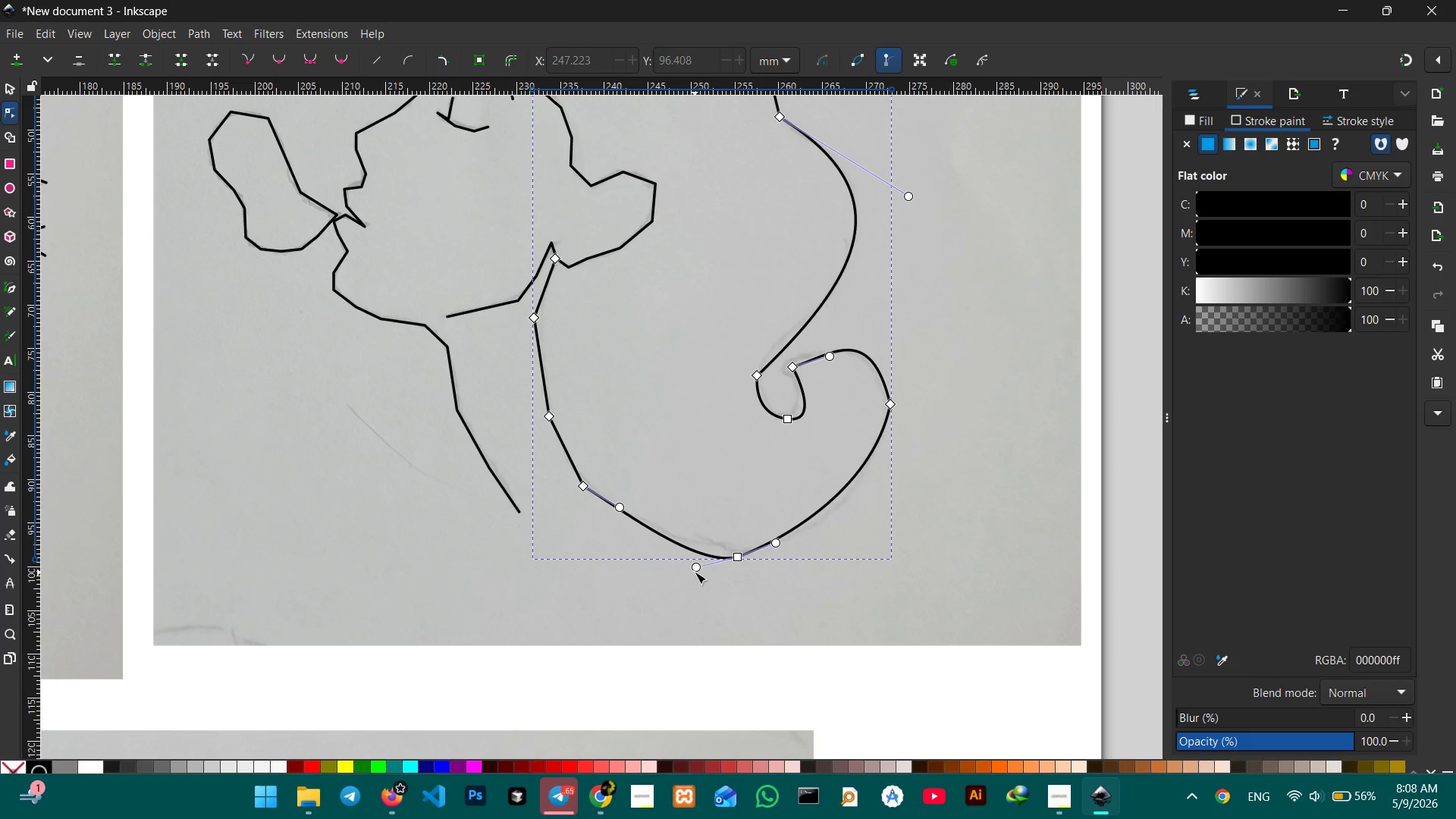 
left_click_drag(start_coordinate=[694, 572], to_coordinate=[686, 559])
 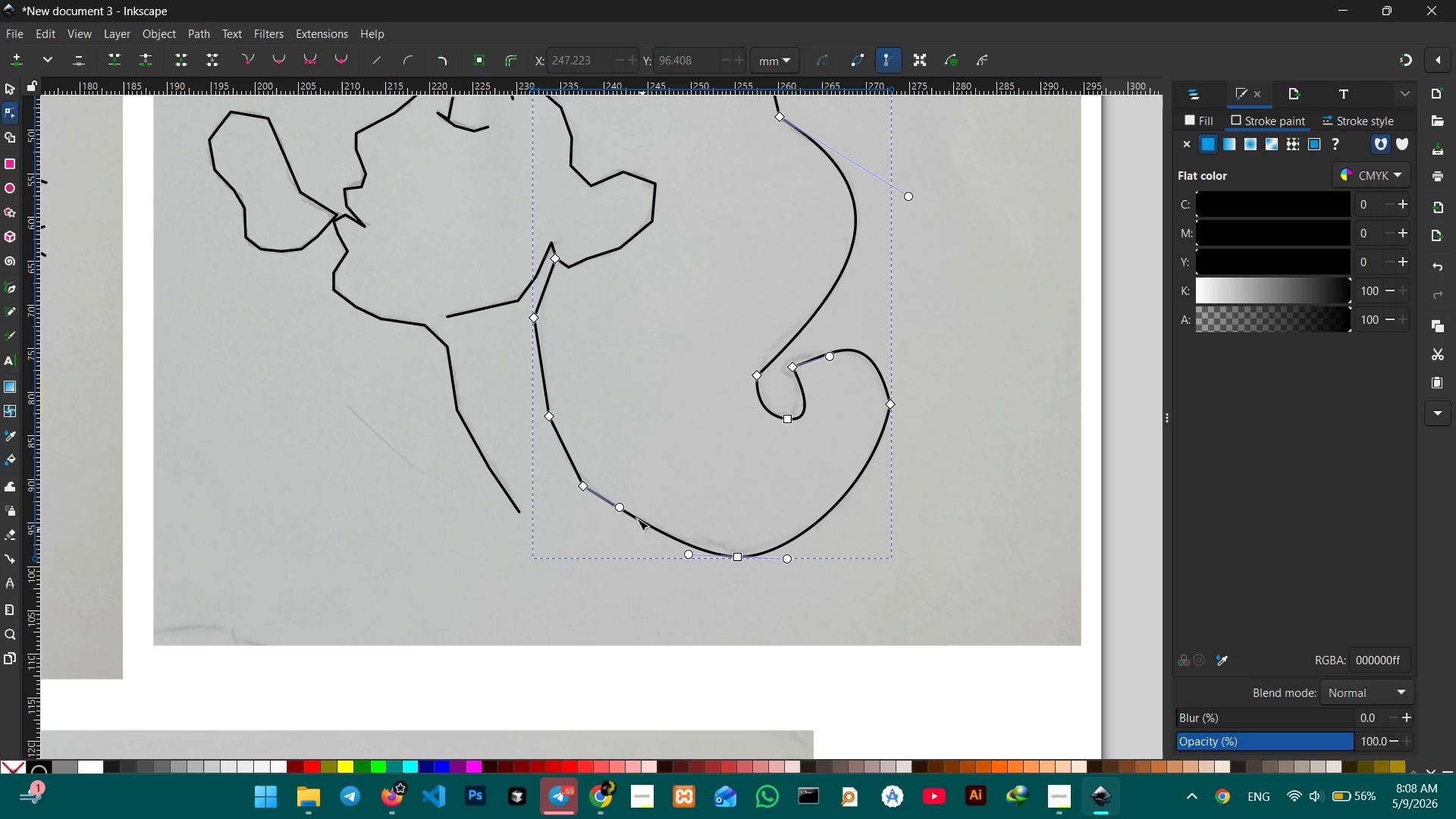 
left_click([585, 490])
 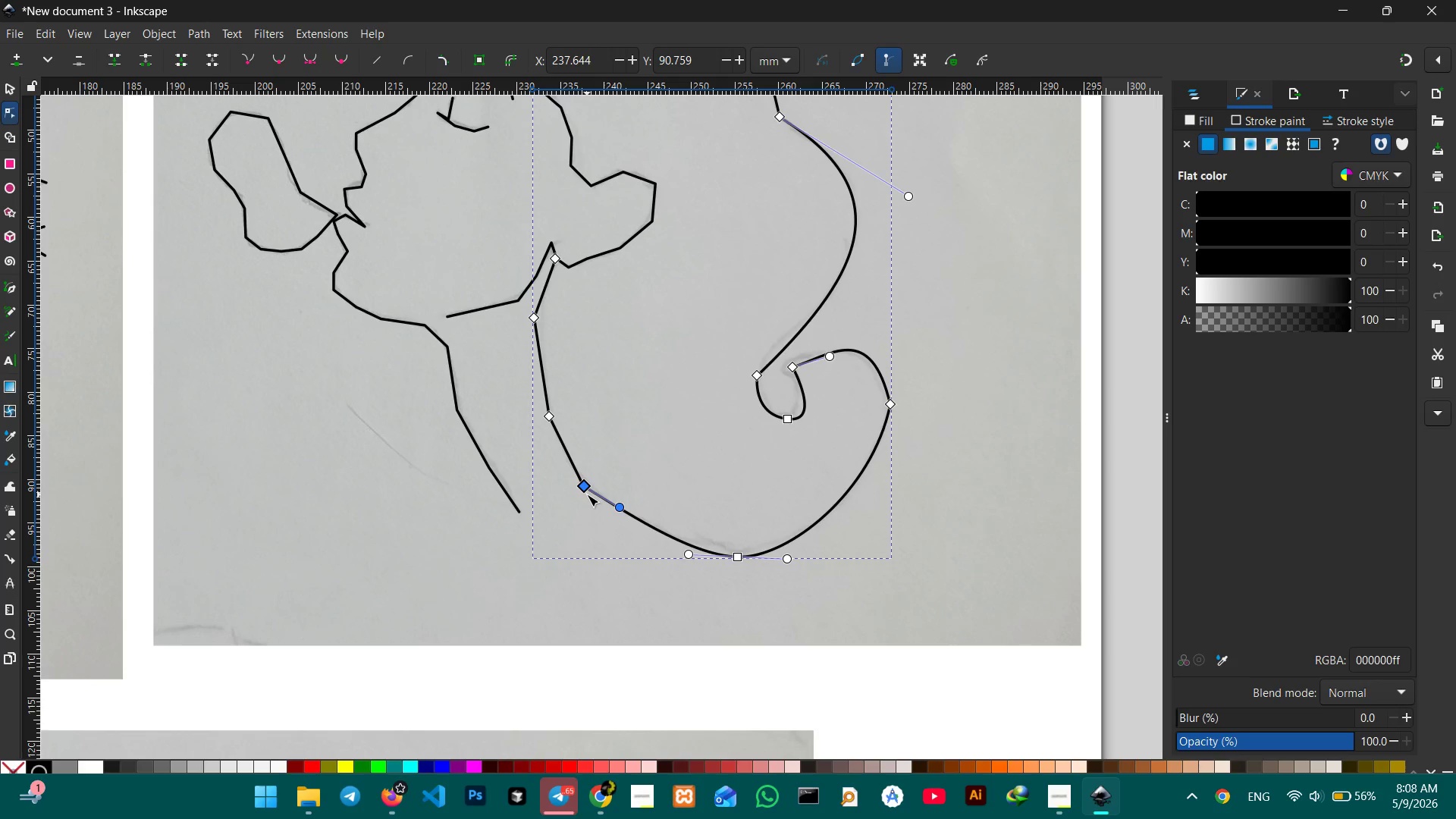 
key(Backspace)
 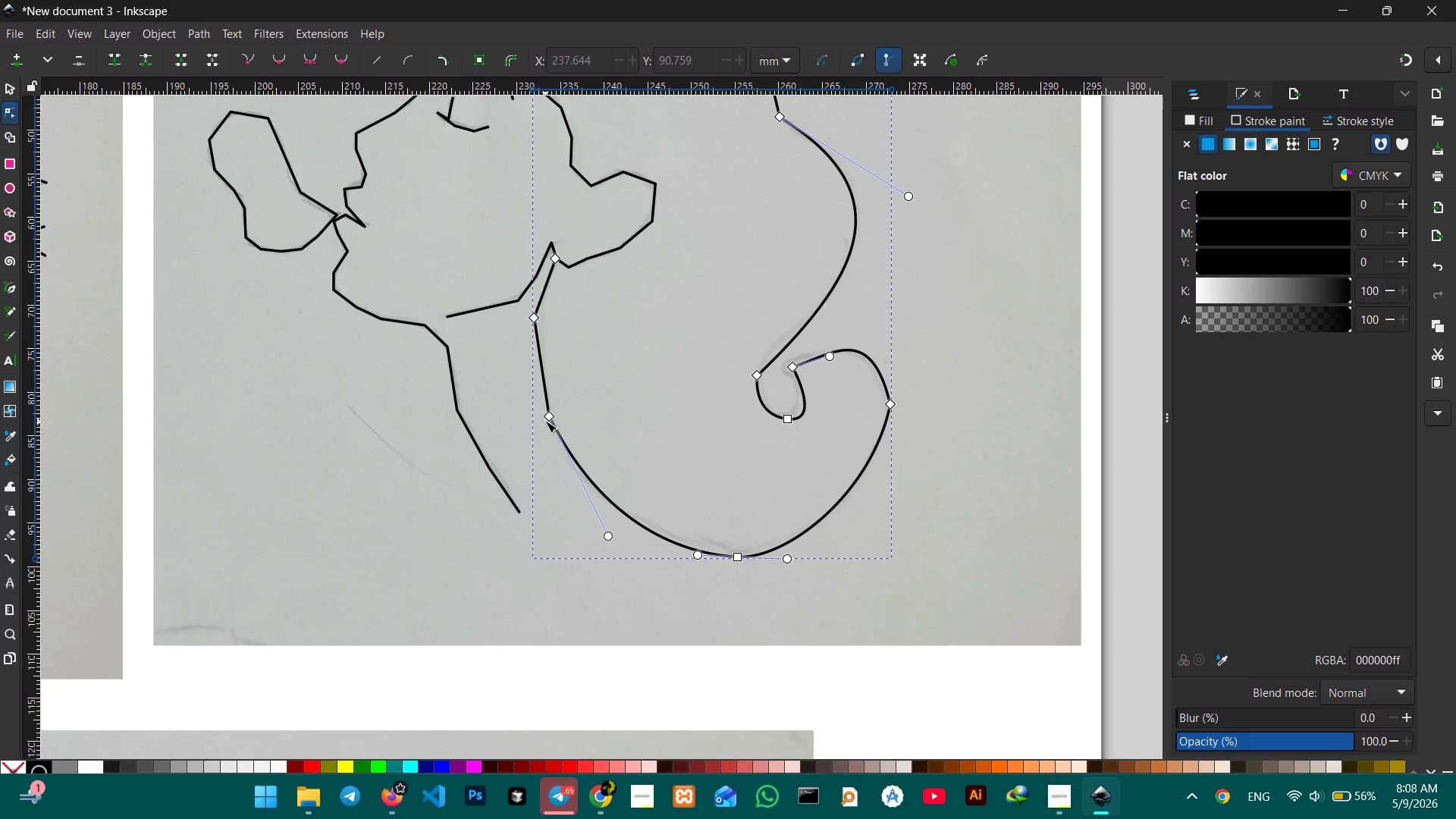 
left_click([546, 417])
 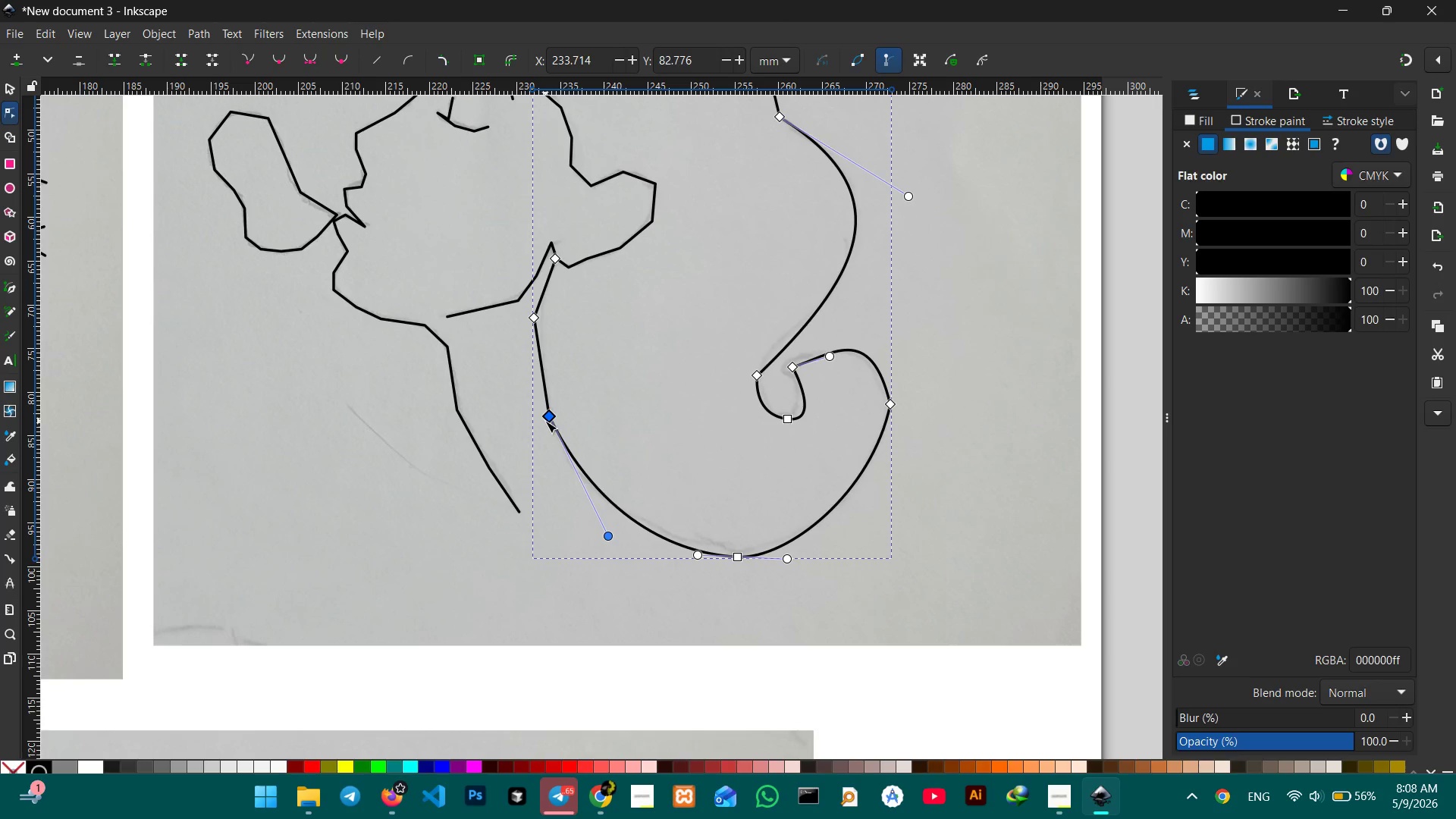 
key(Backspace)
 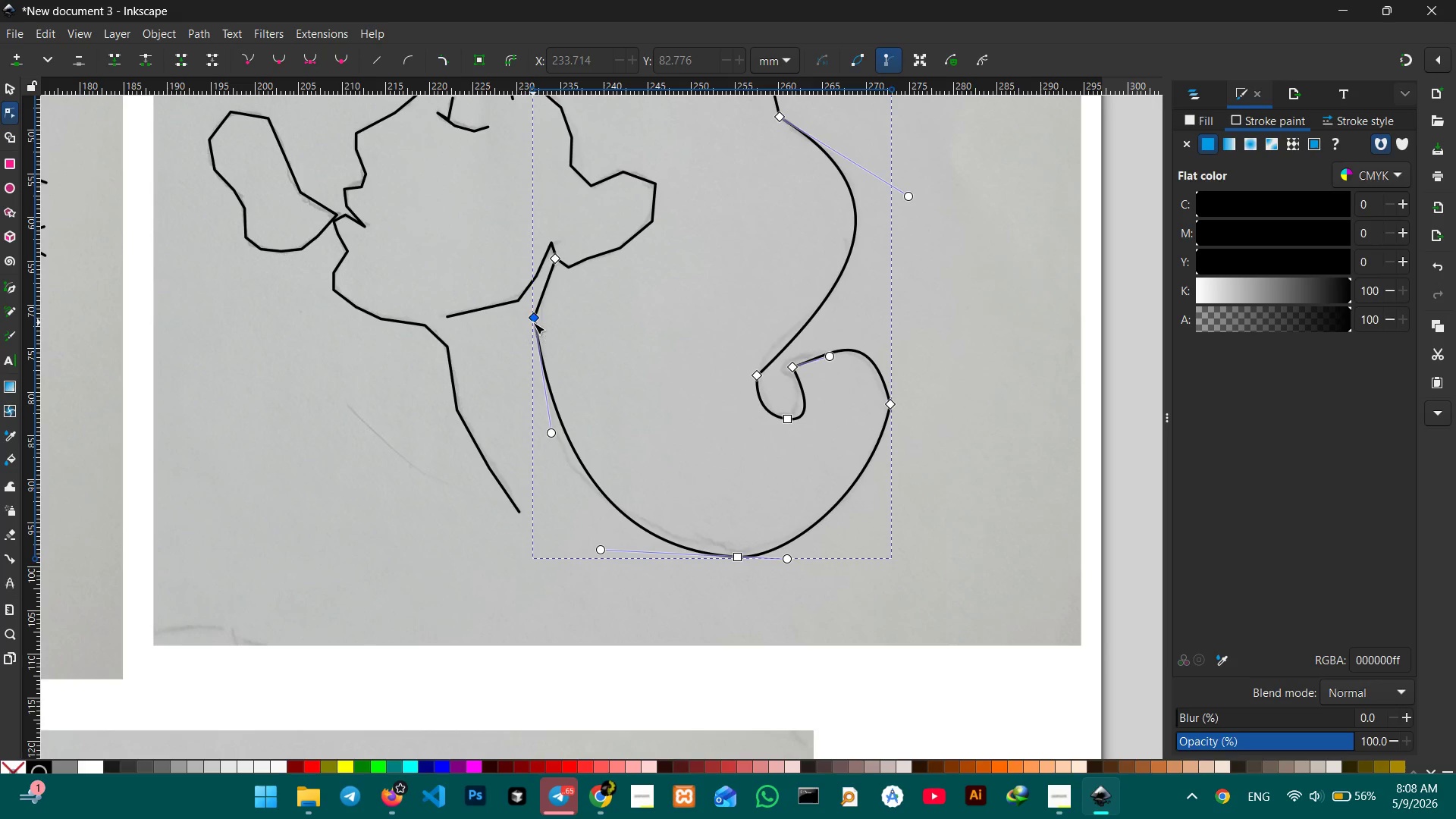 
left_click([534, 322])
 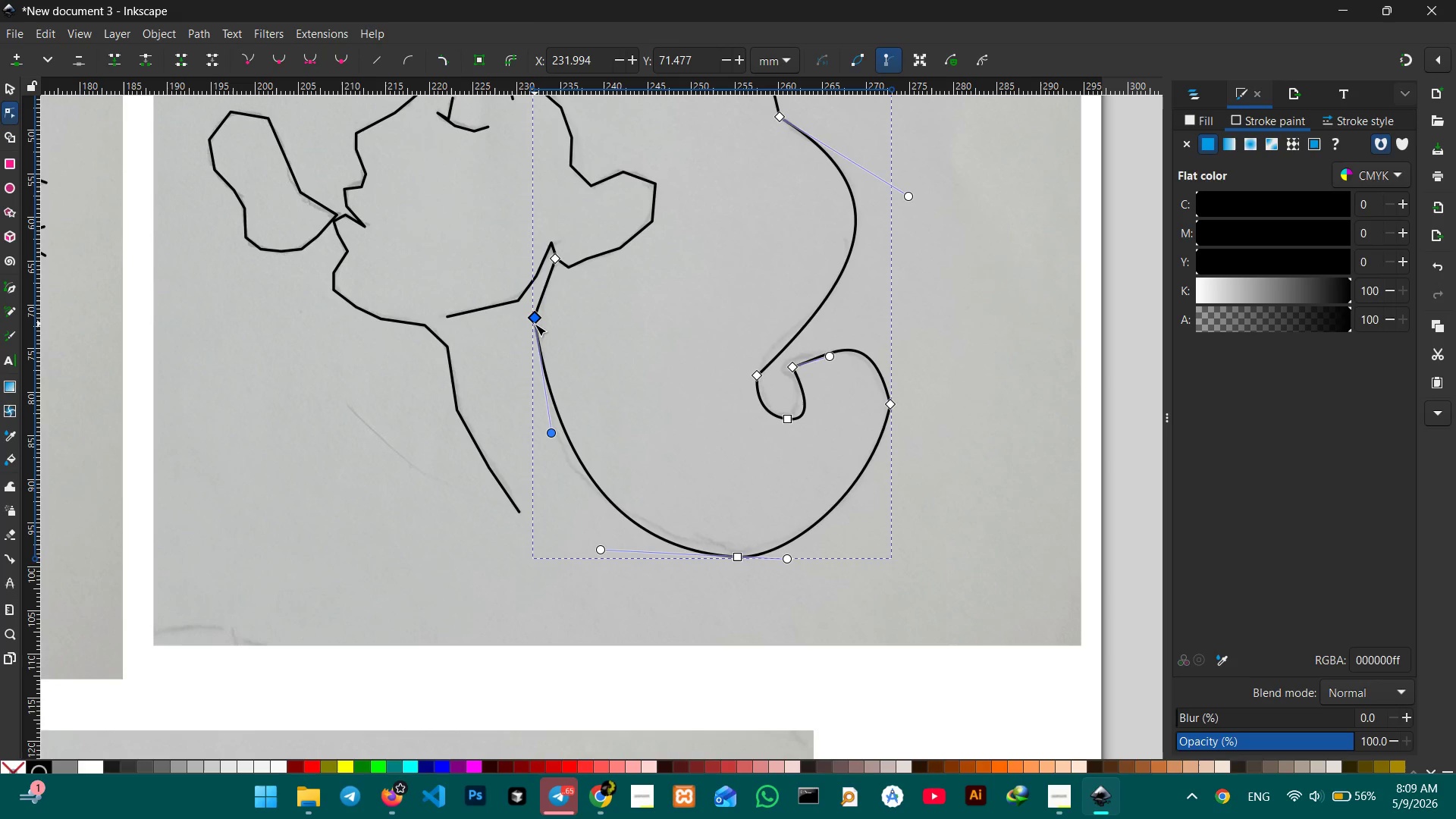 
key(Backspace)
 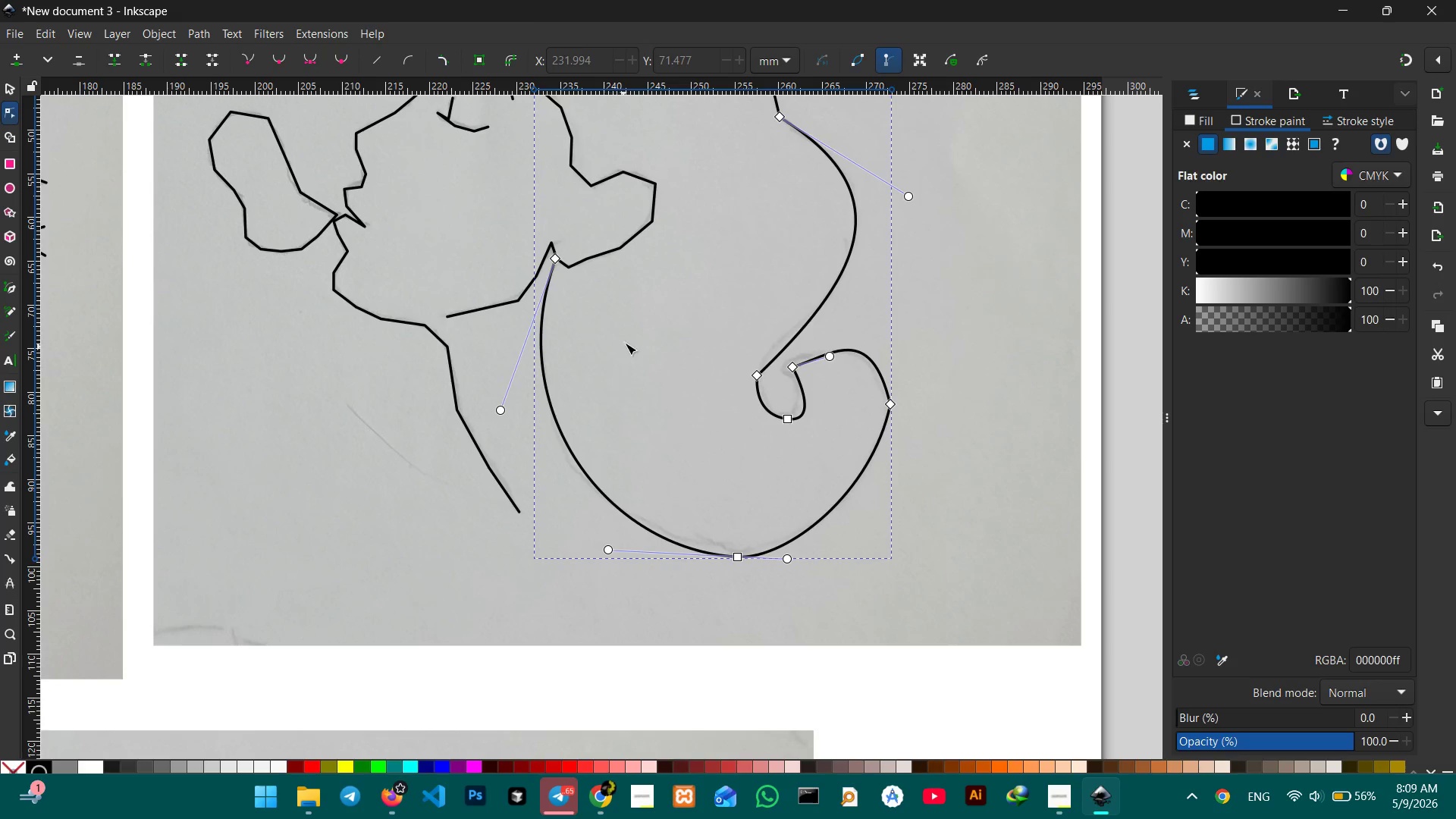 
scroll: coordinate [610, 358], scroll_direction: up, amount: 3.0
 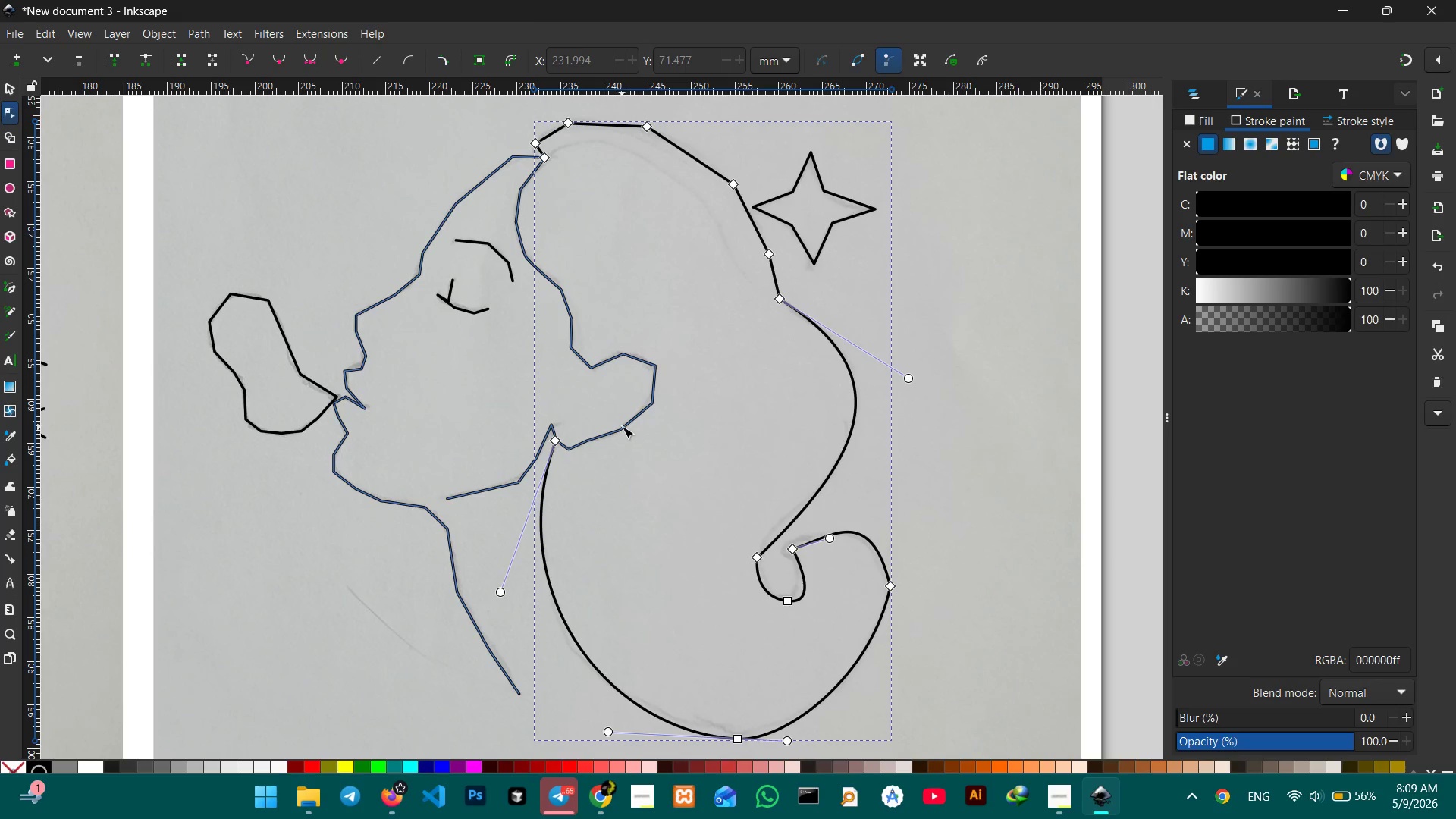 
left_click([622, 425])
 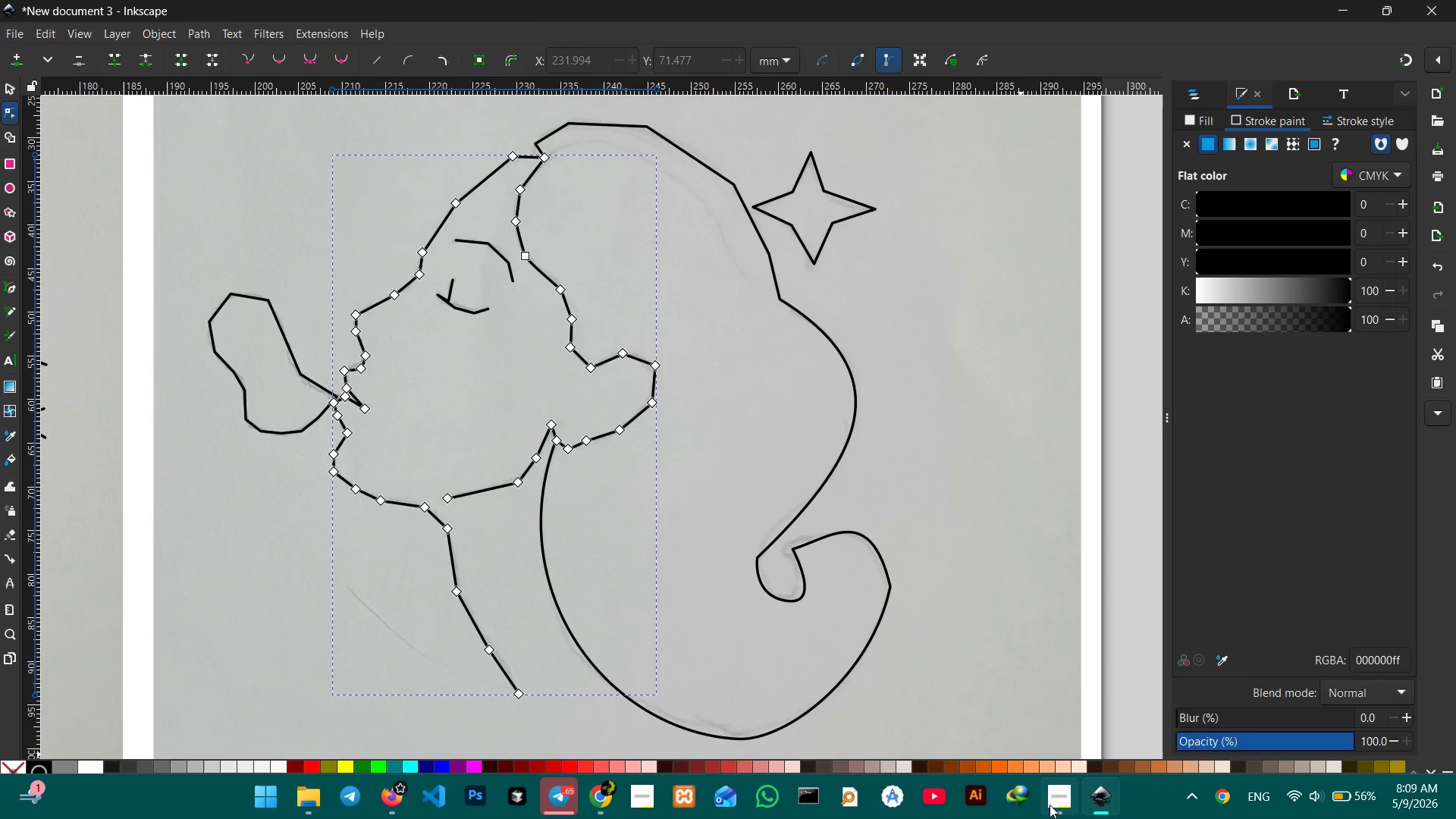 
left_click([1050, 804])